 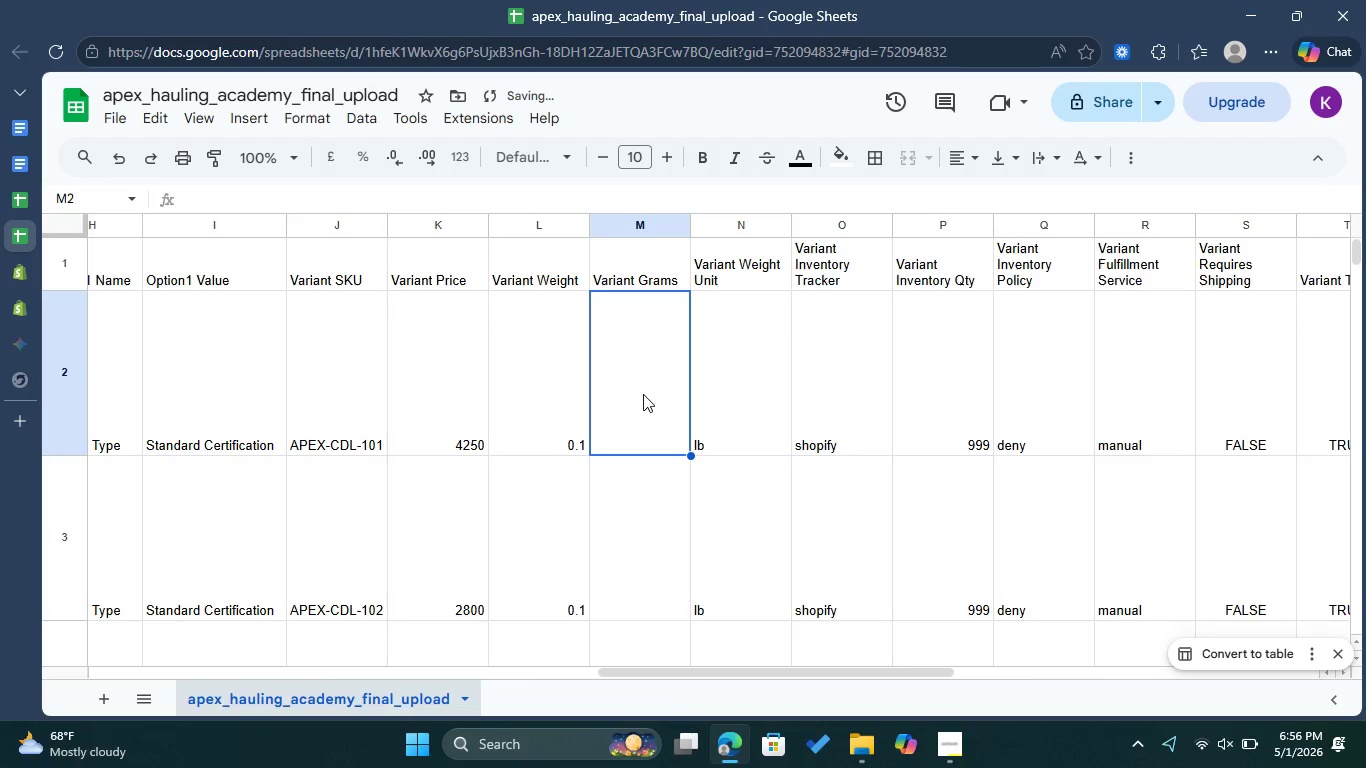 
left_click([643, 394])
 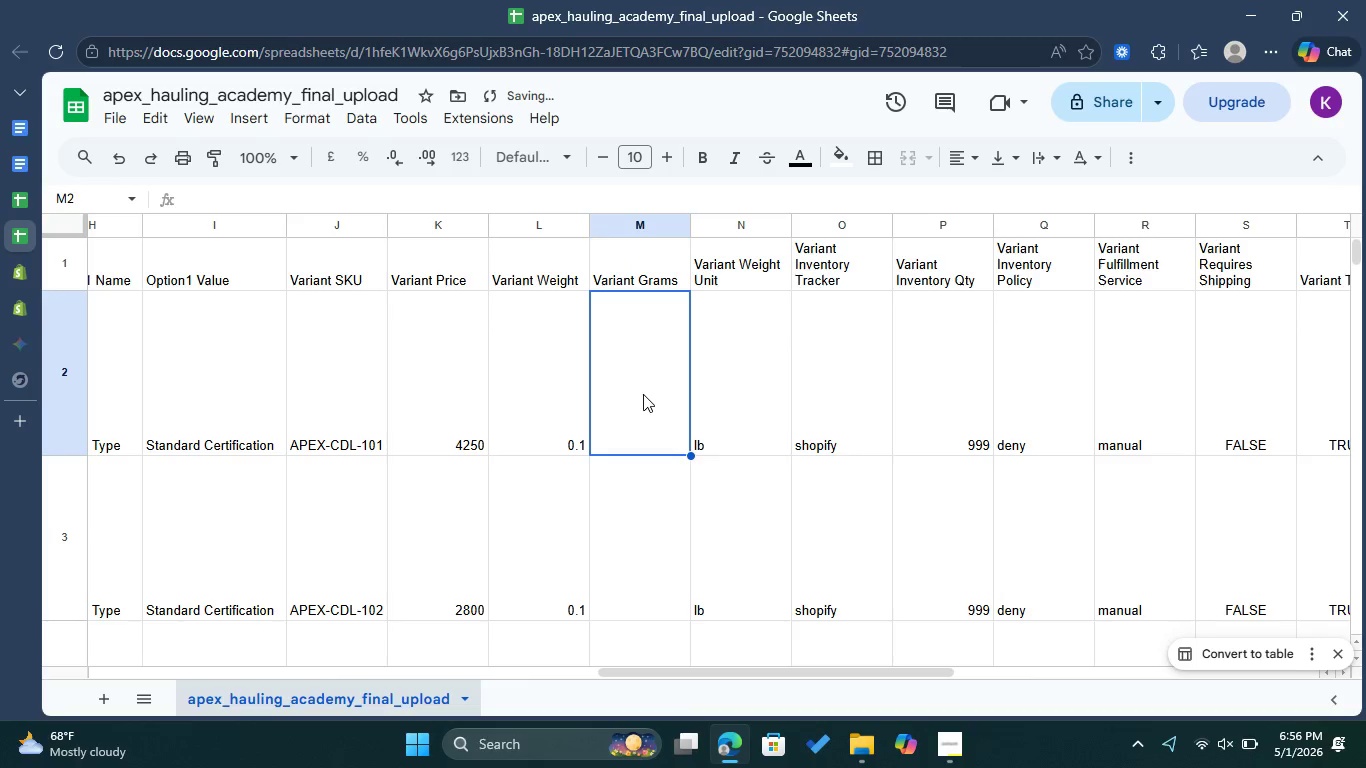 
scroll: coordinate [643, 394], scroll_direction: up, amount: 1.0
 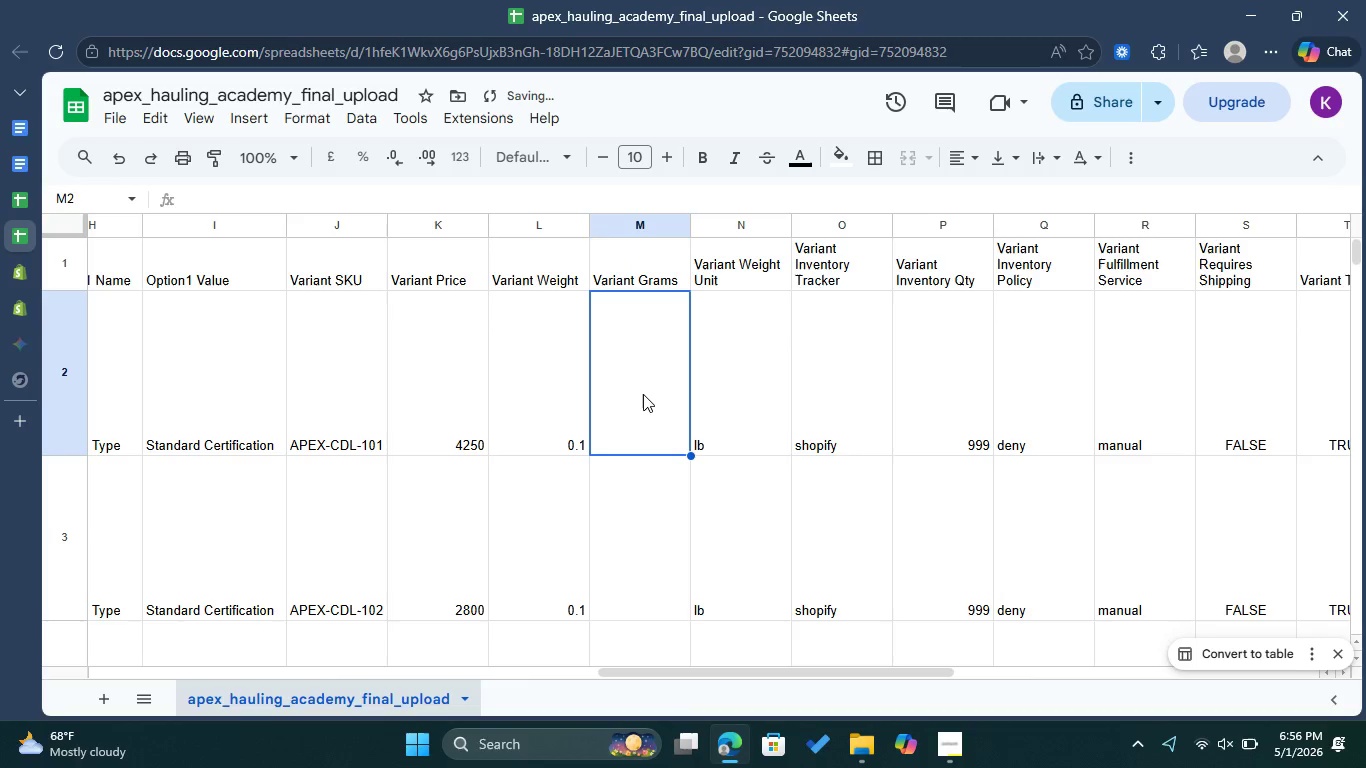 
double_click([643, 394])
 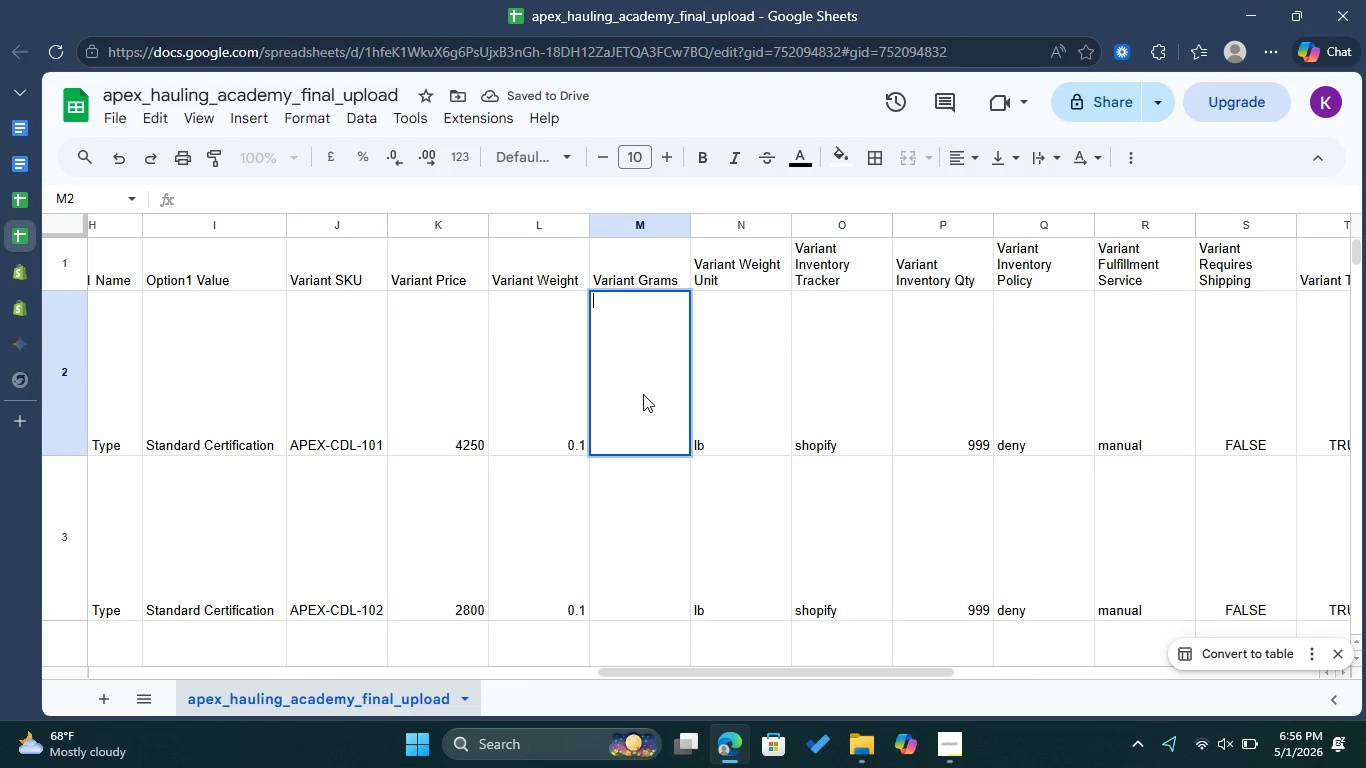 
type(45)
 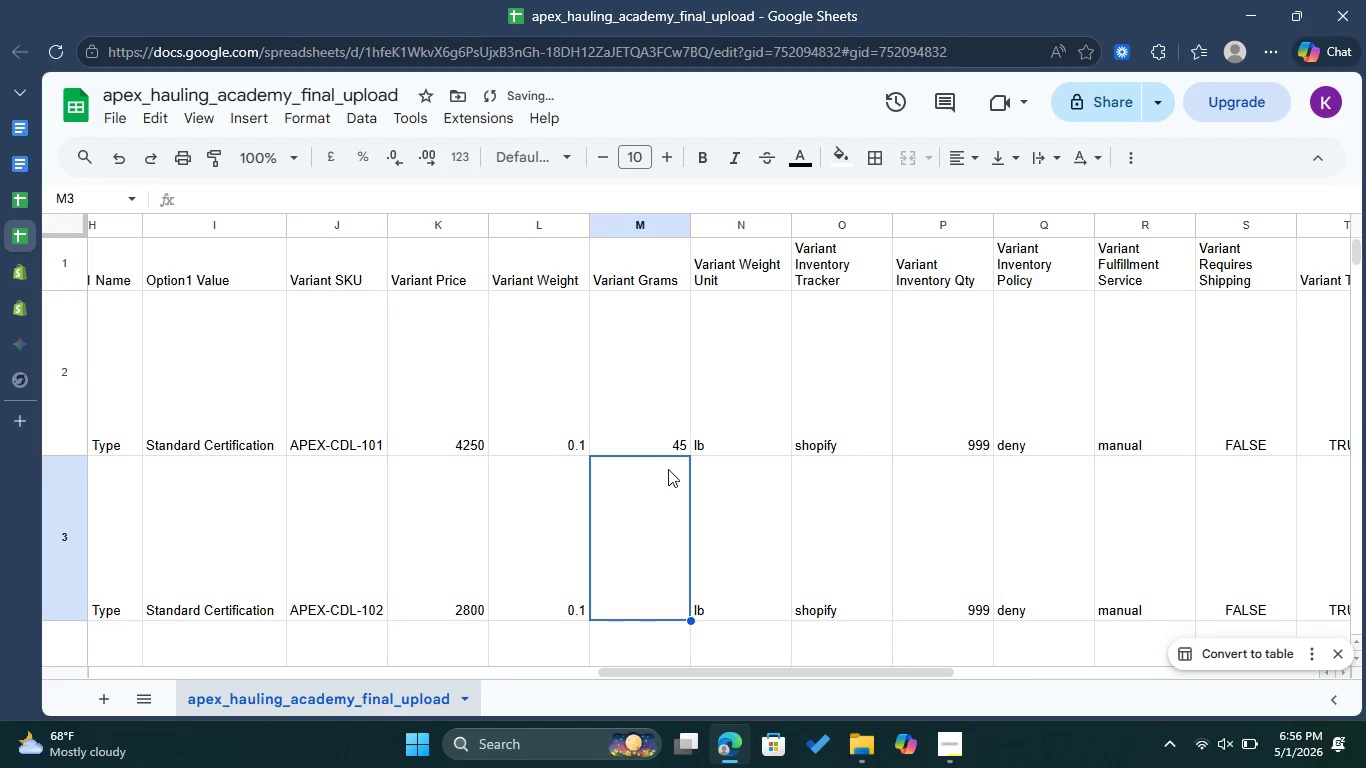 
left_click([682, 438])
 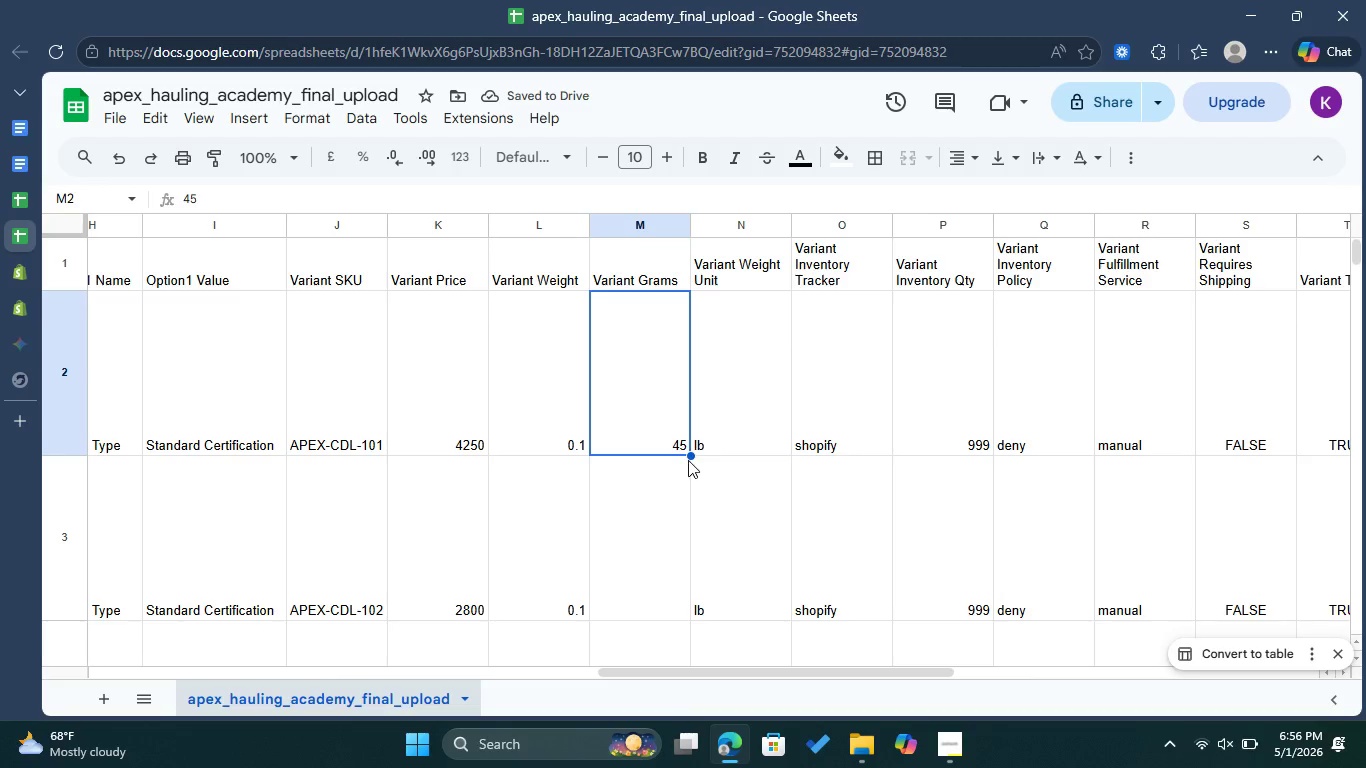 
left_click_drag(start_coordinate=[688, 455], to_coordinate=[670, 409])
 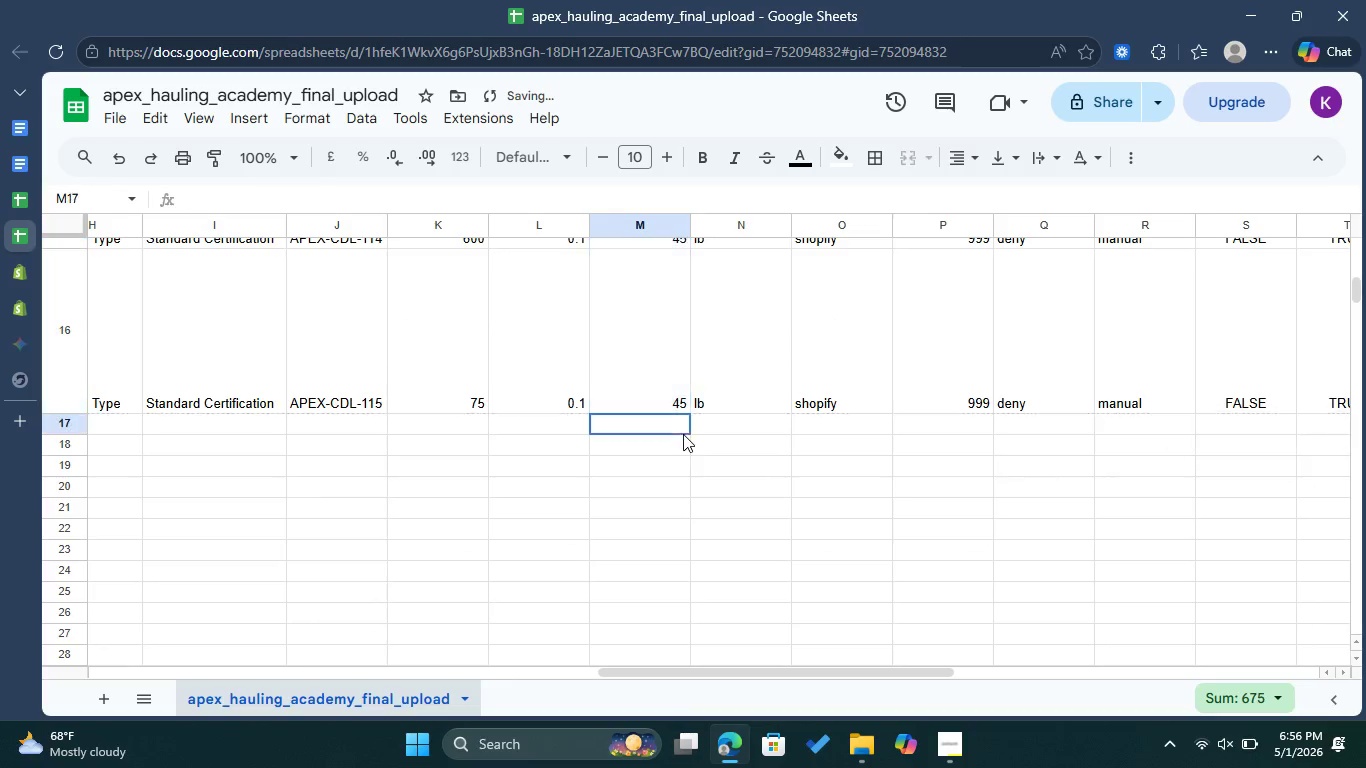 
scroll: coordinate [684, 517], scroll_direction: down, amount: 24.0
 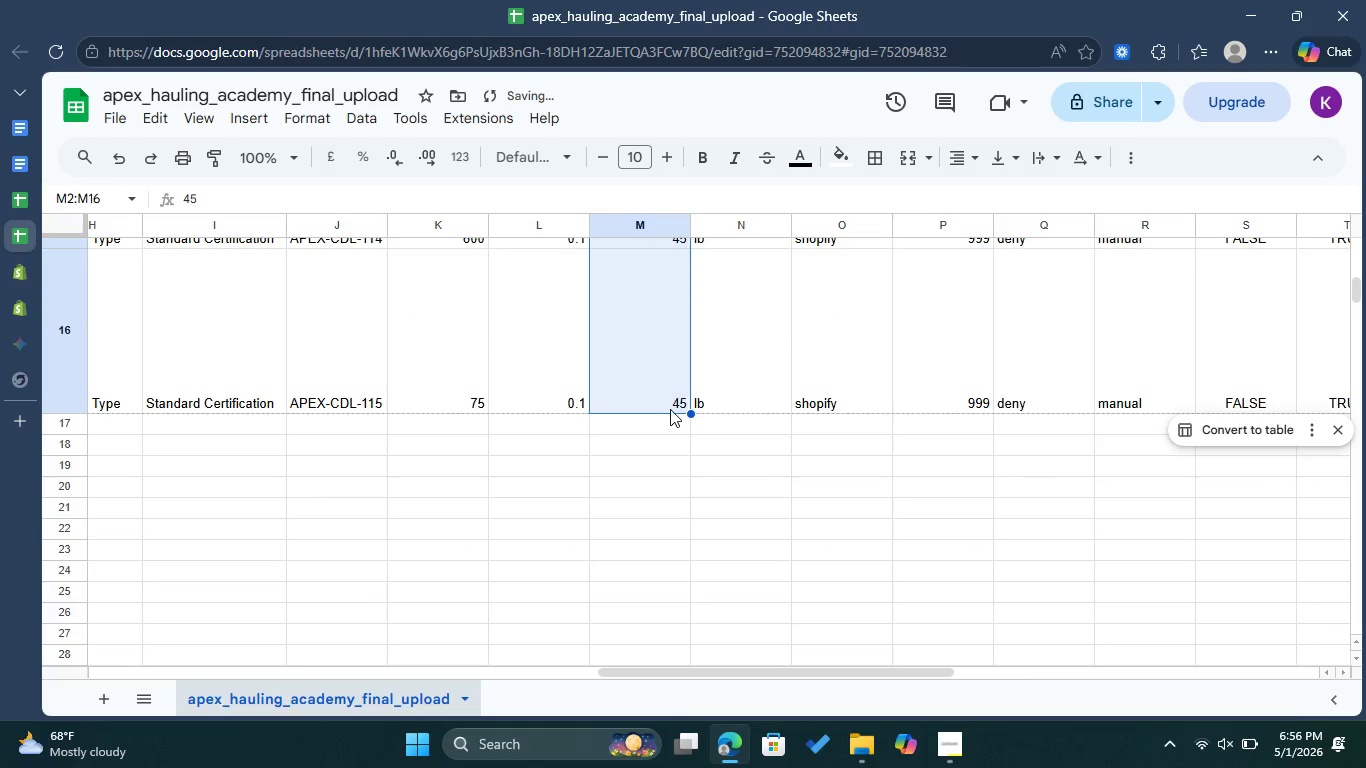 
left_click([683, 434])
 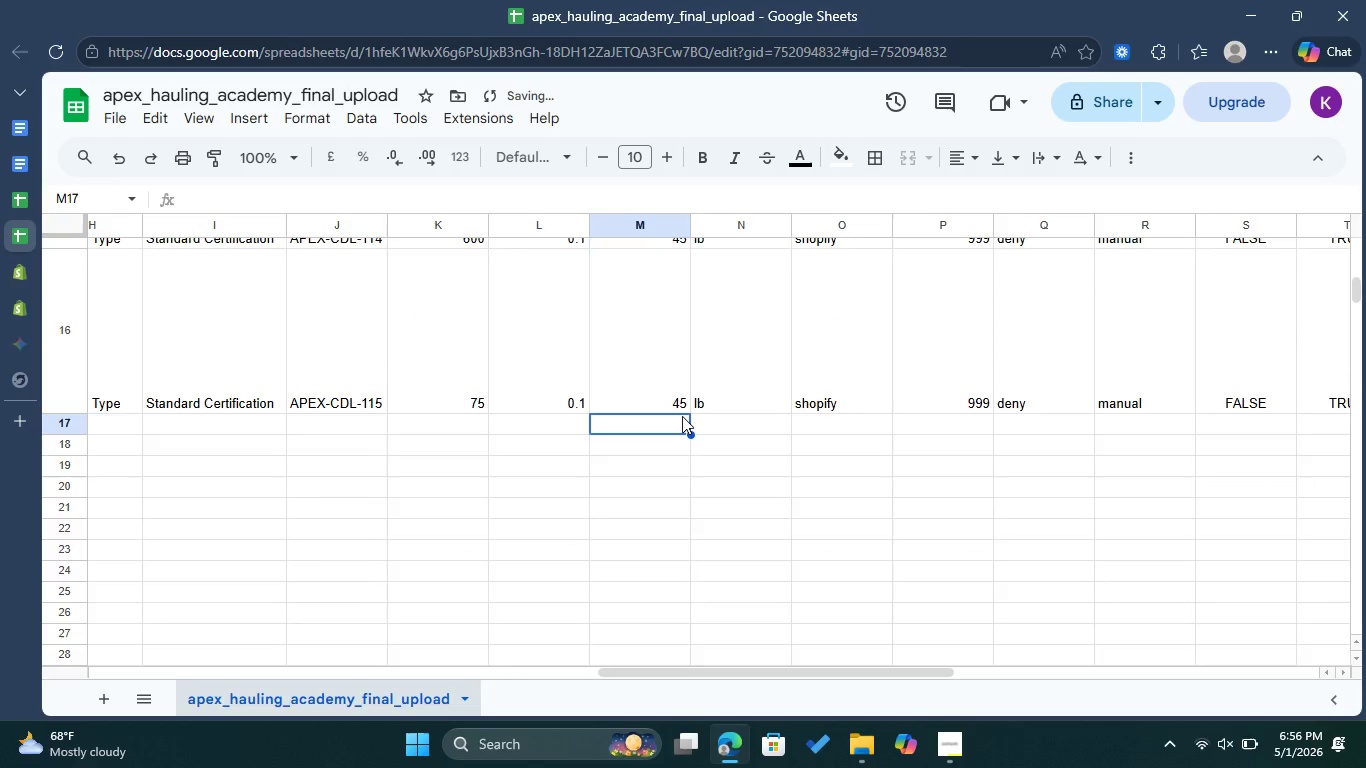 
scroll: coordinate [682, 416], scroll_direction: up, amount: 2.0
 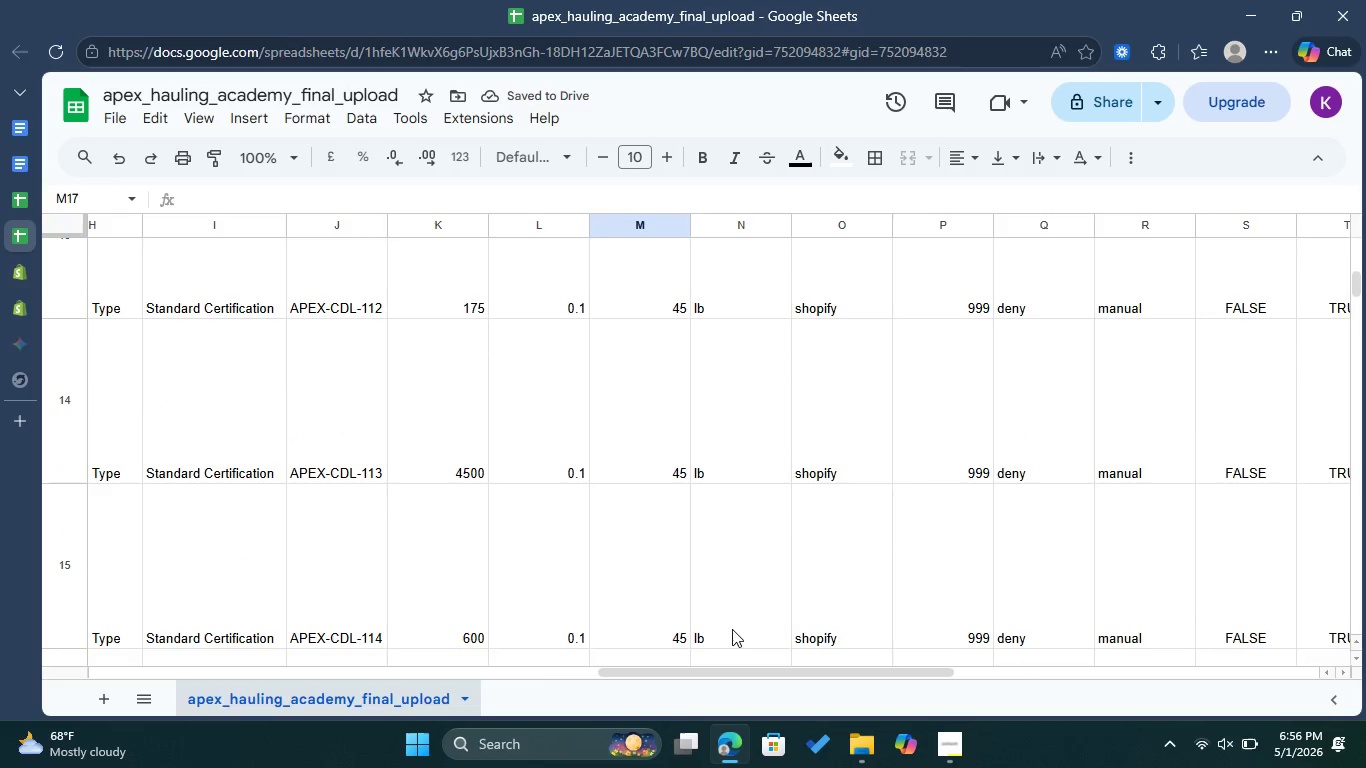 
left_click_drag(start_coordinate=[741, 670], to_coordinate=[1060, 700])
 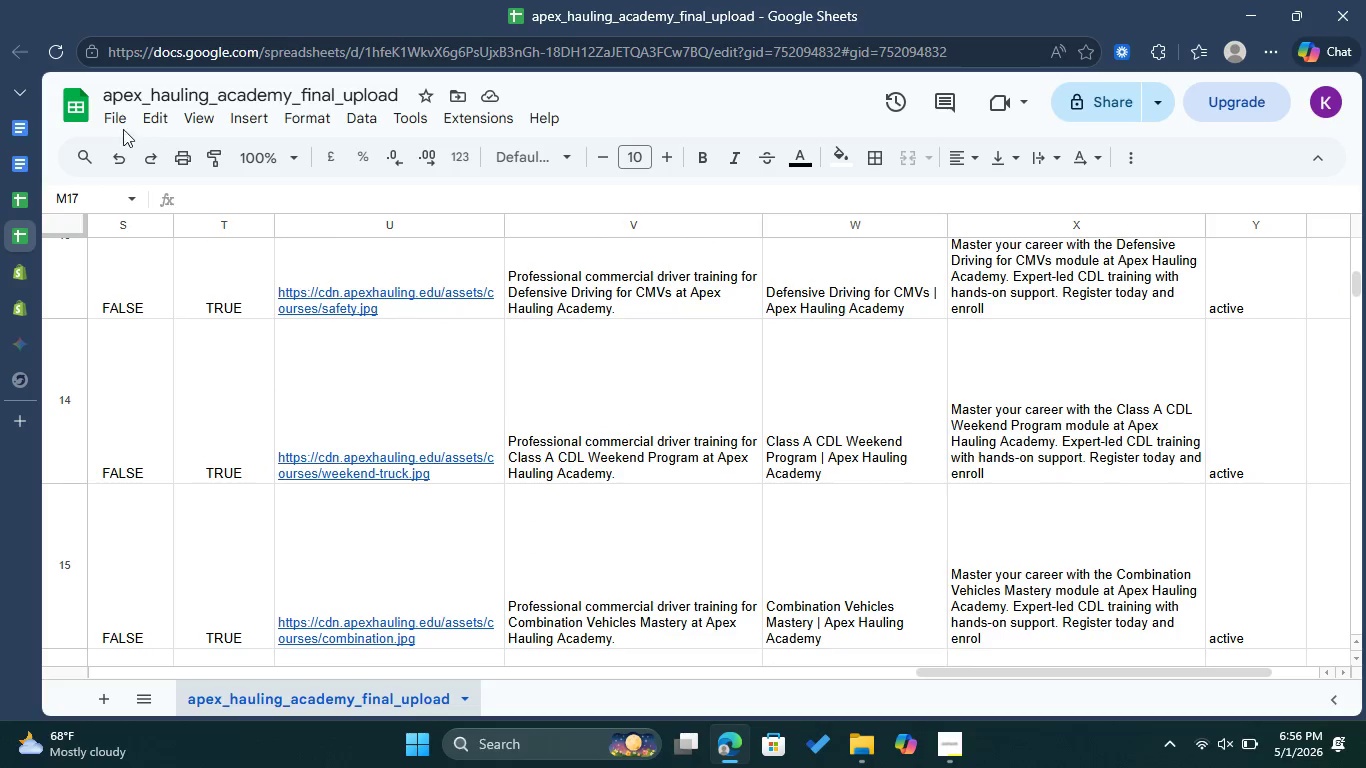 
left_click([118, 120])
 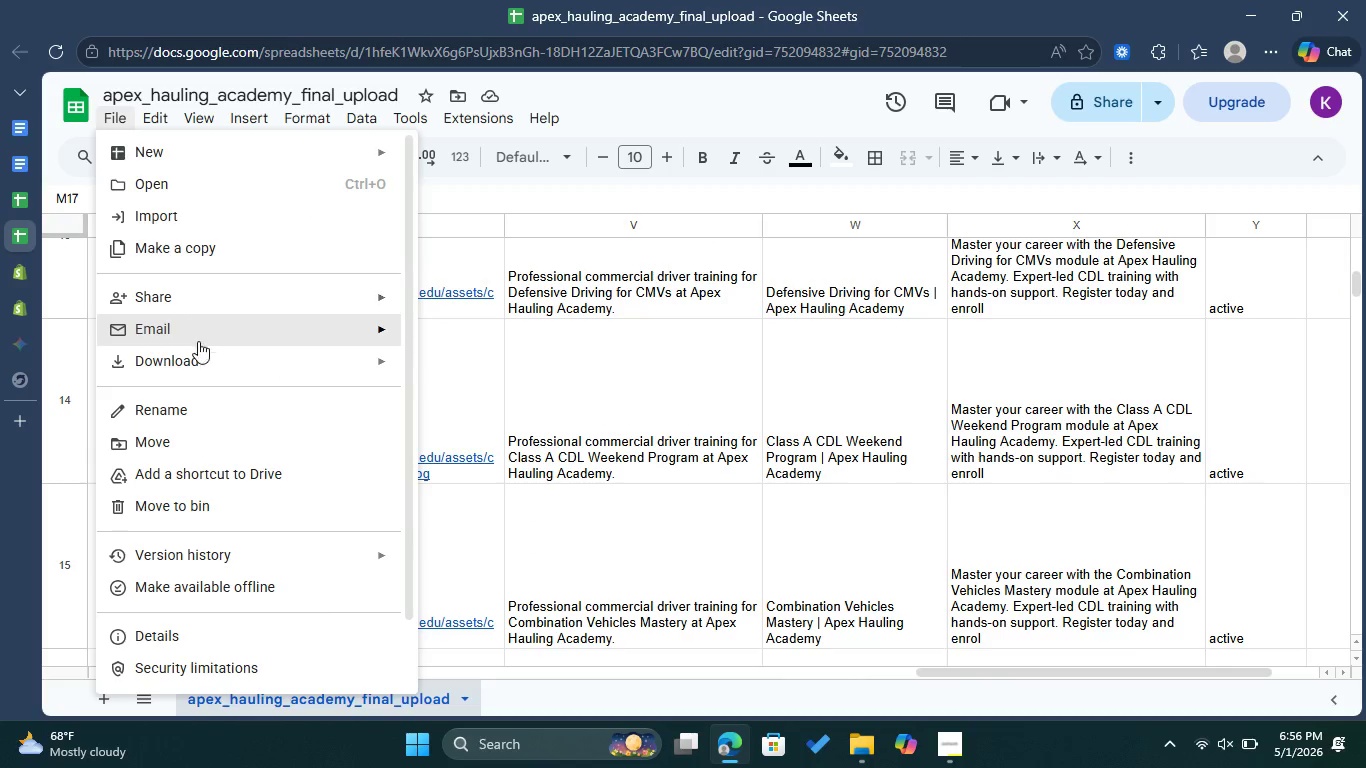 
left_click([204, 355])
 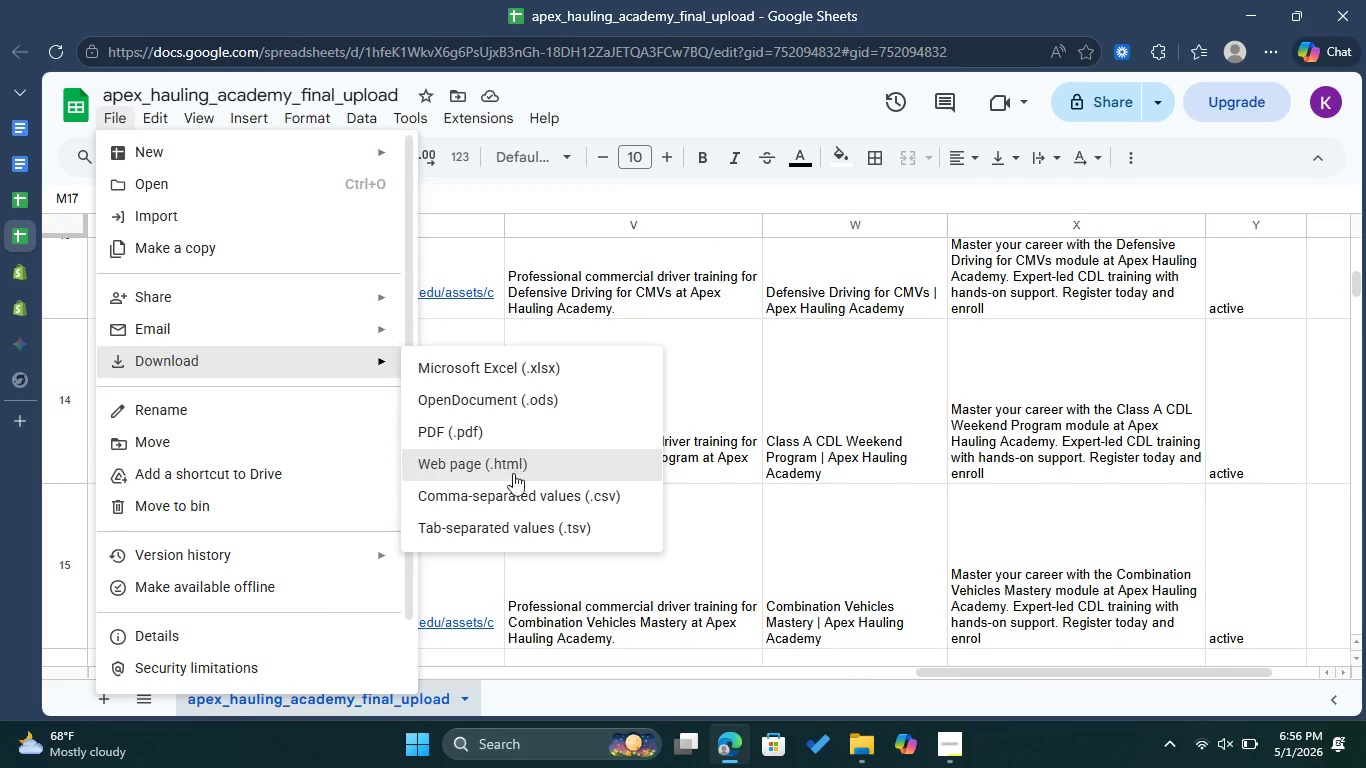 
left_click([519, 493])
 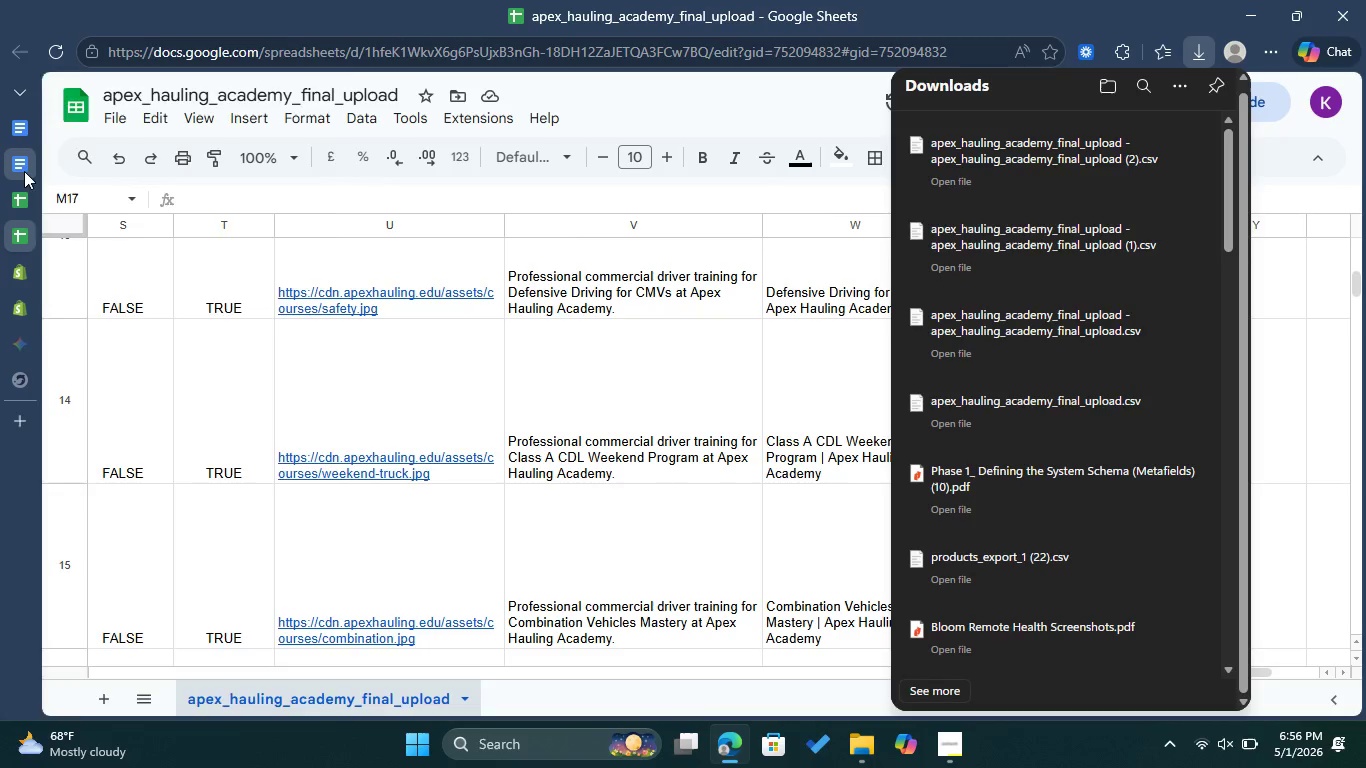 
wait(5.17)
 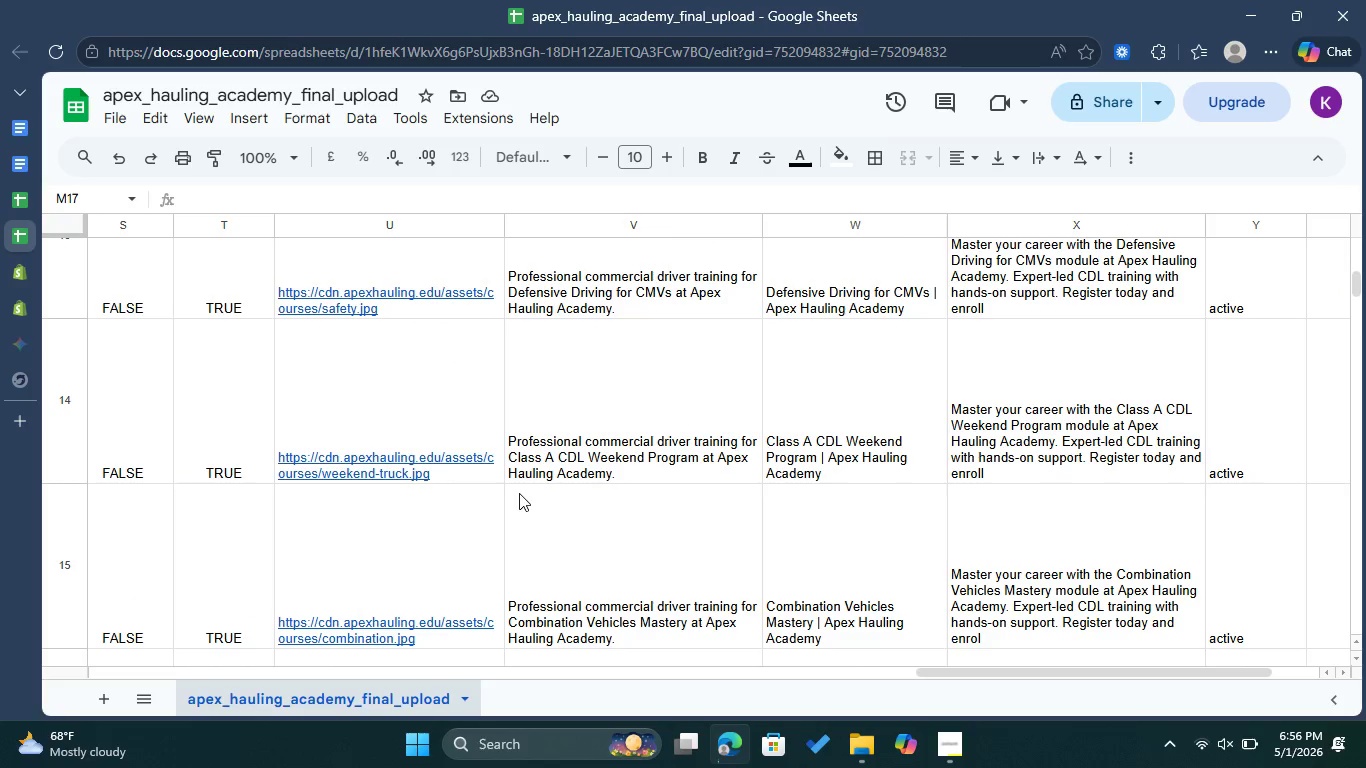 
left_click([93, 276])
 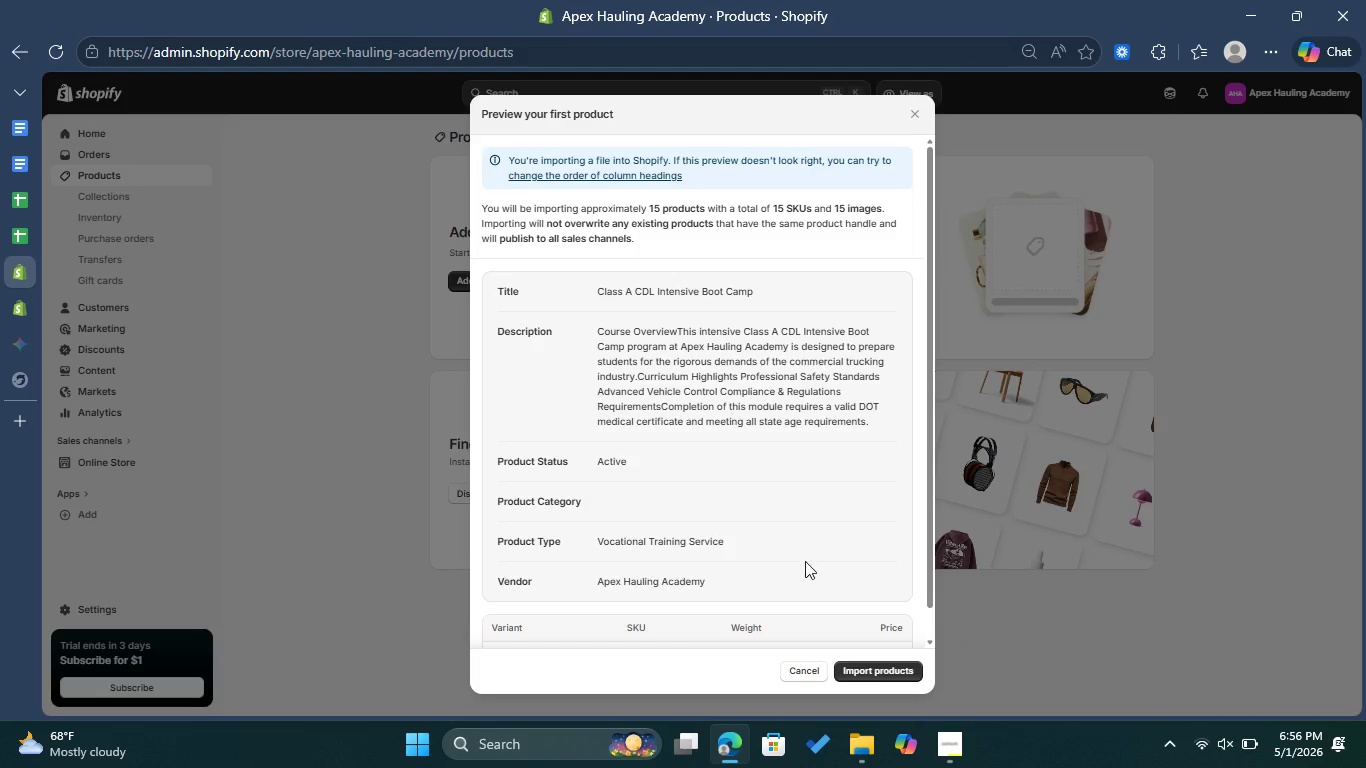 
scroll: coordinate [805, 561], scroll_direction: down, amount: 2.0
 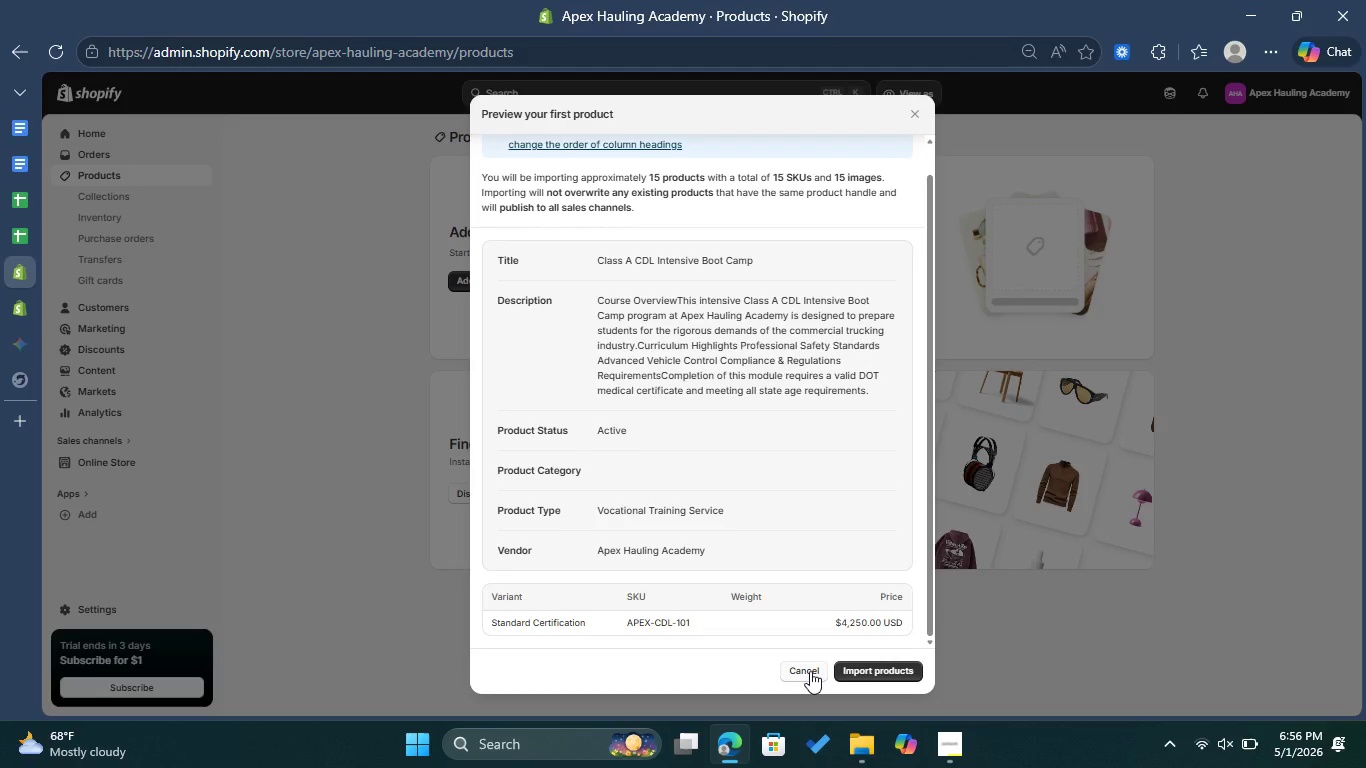 
left_click([810, 671])
 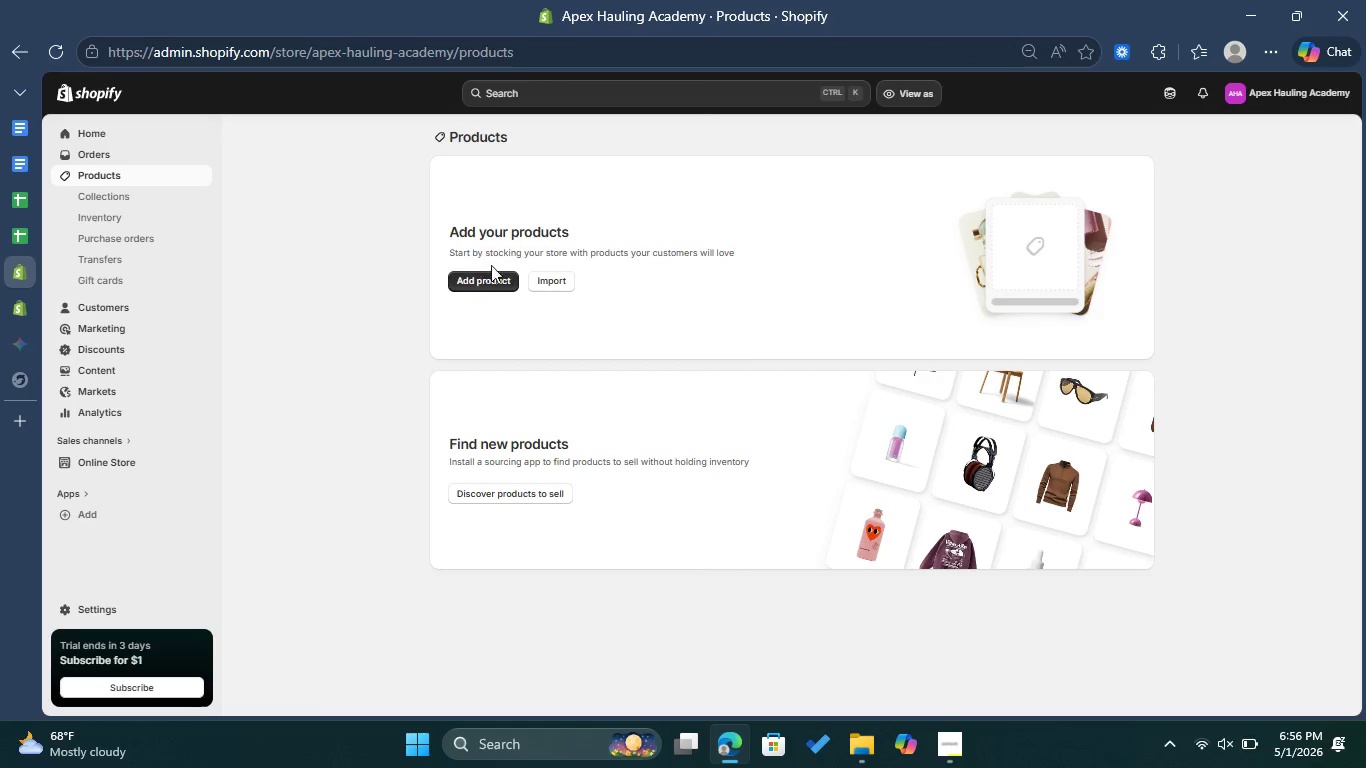 
left_click([543, 283])
 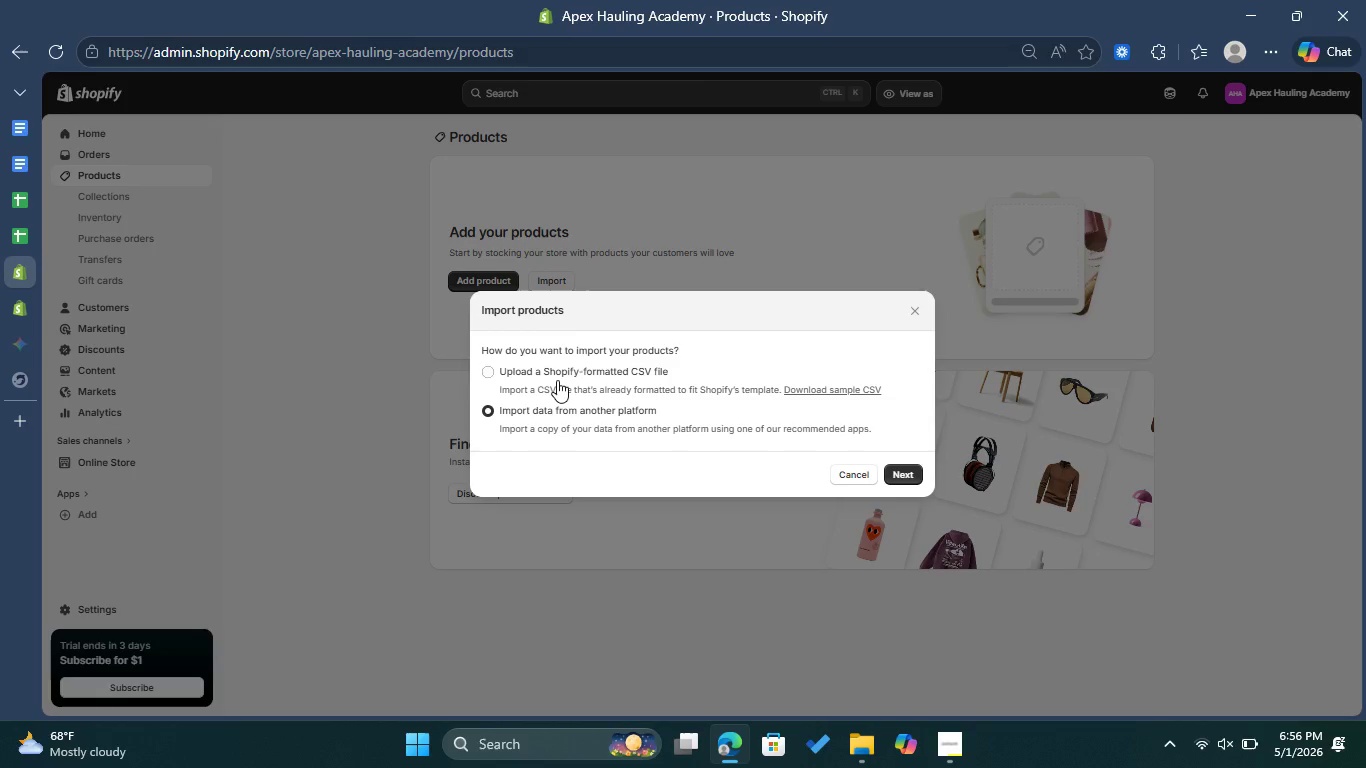 
left_click([557, 380])
 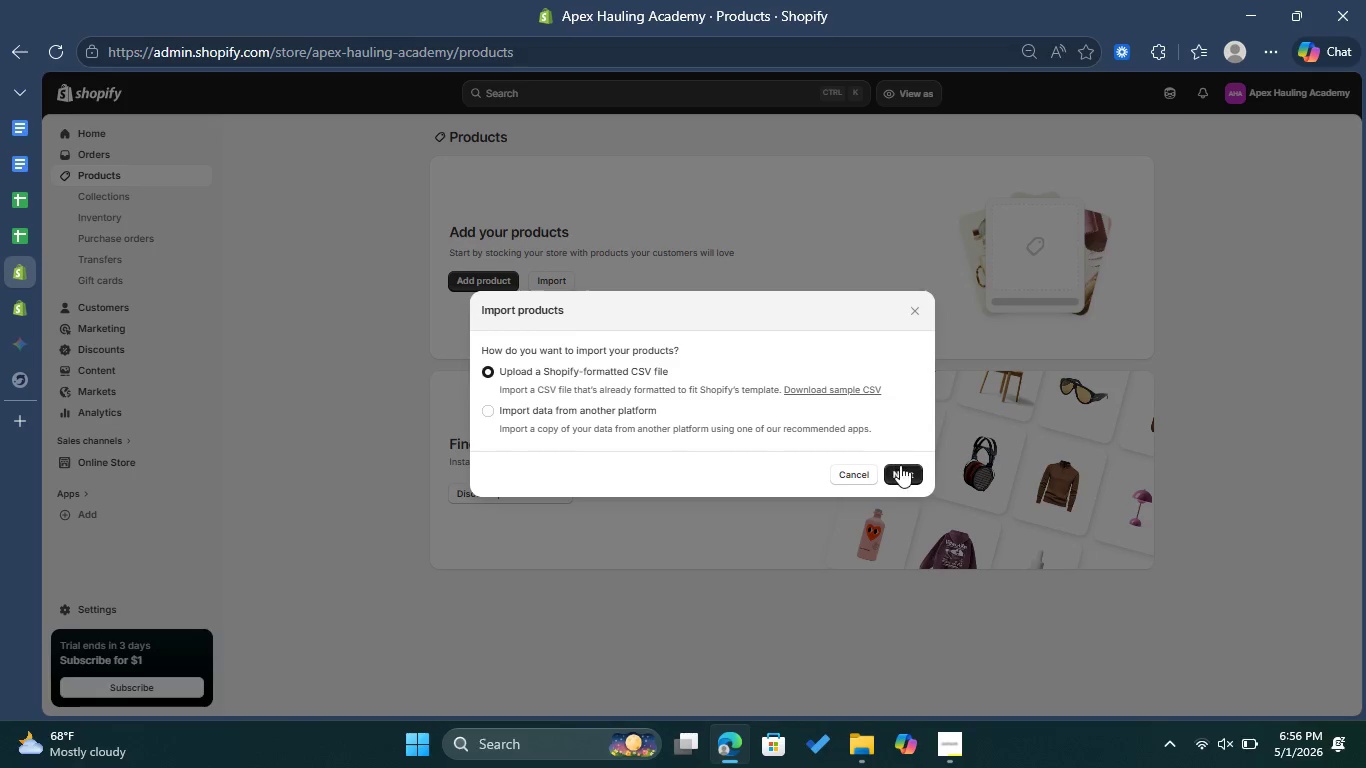 
left_click([903, 473])
 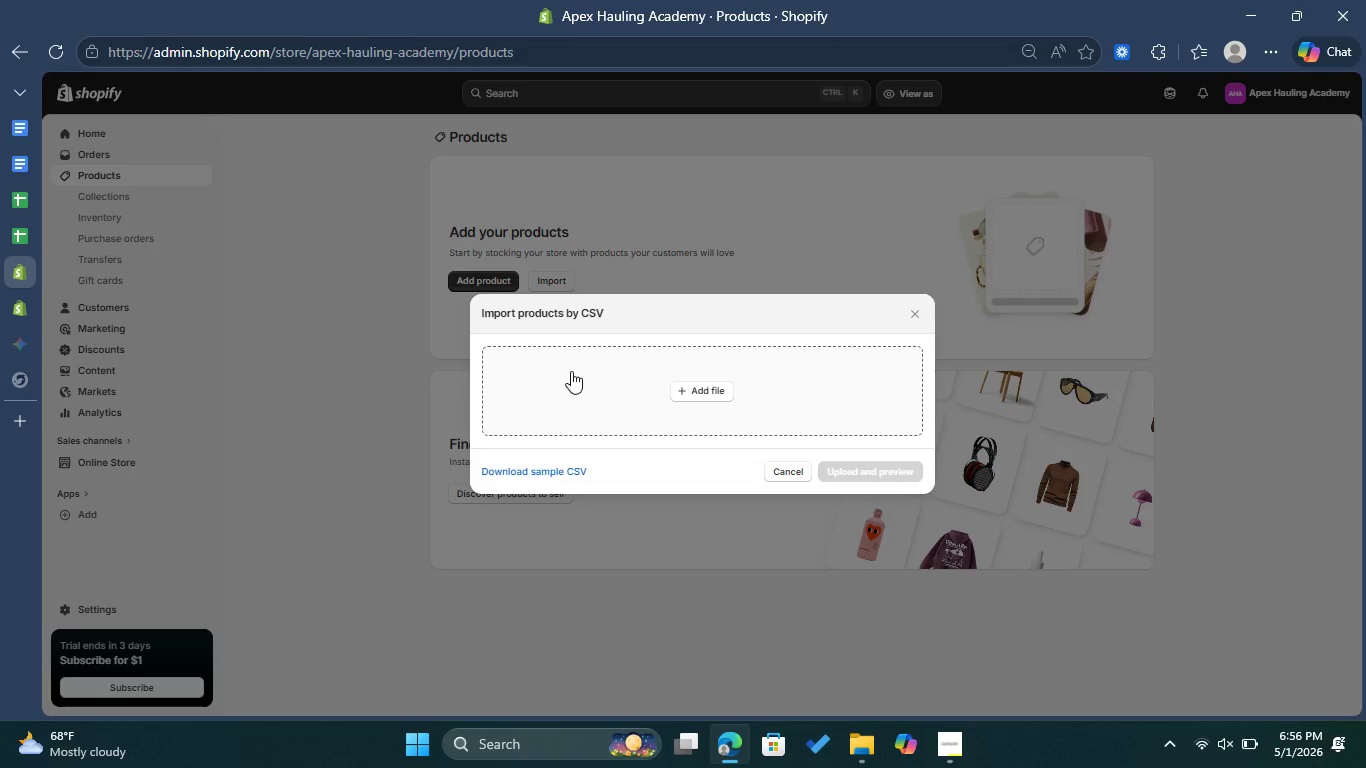 
wait(7.11)
 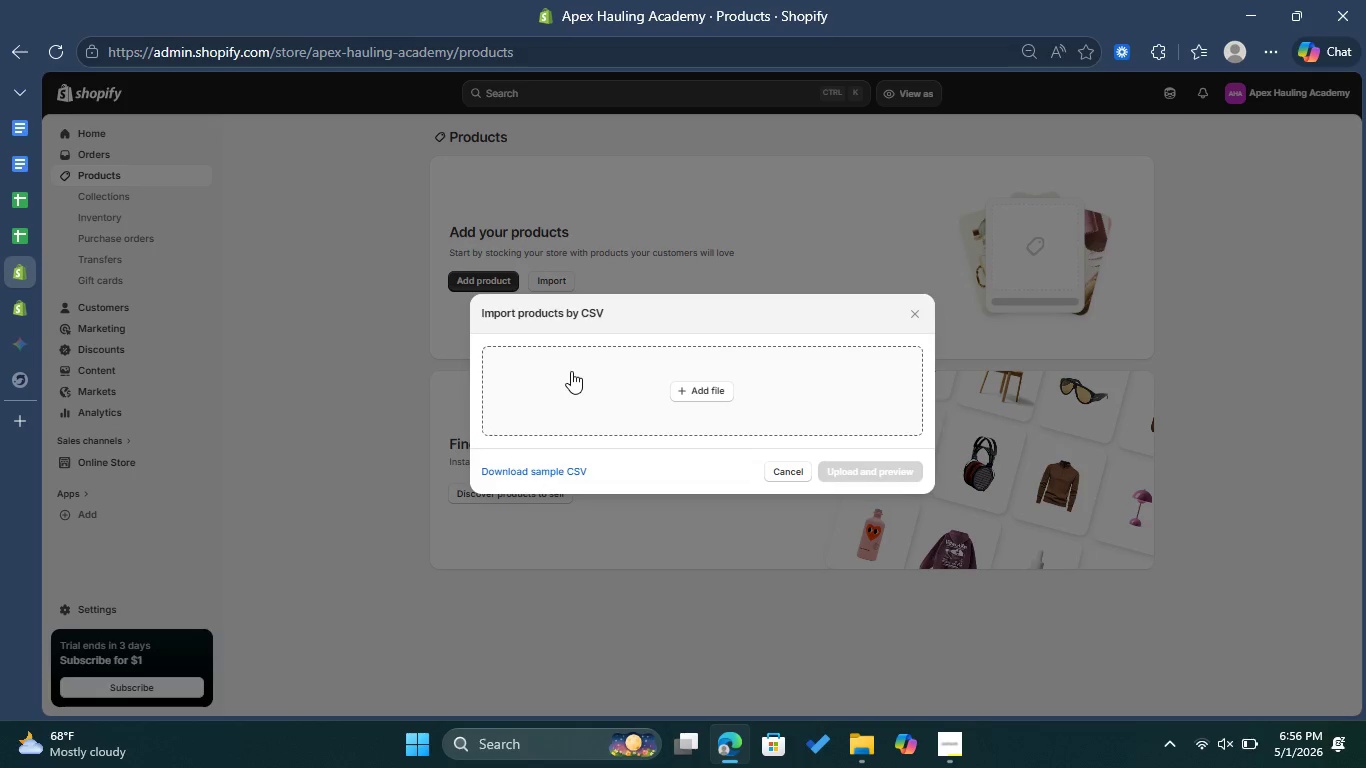 
left_click([714, 396])
 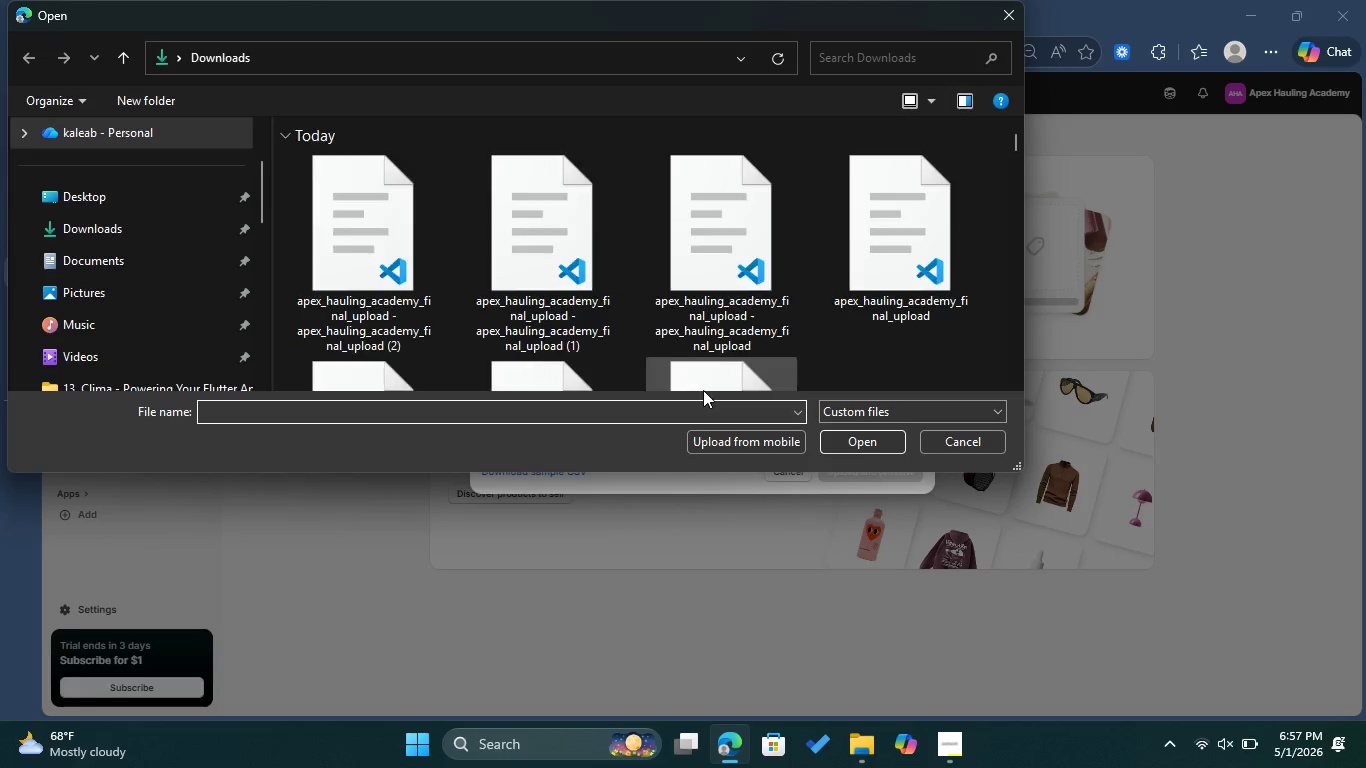 
left_click([417, 262])
 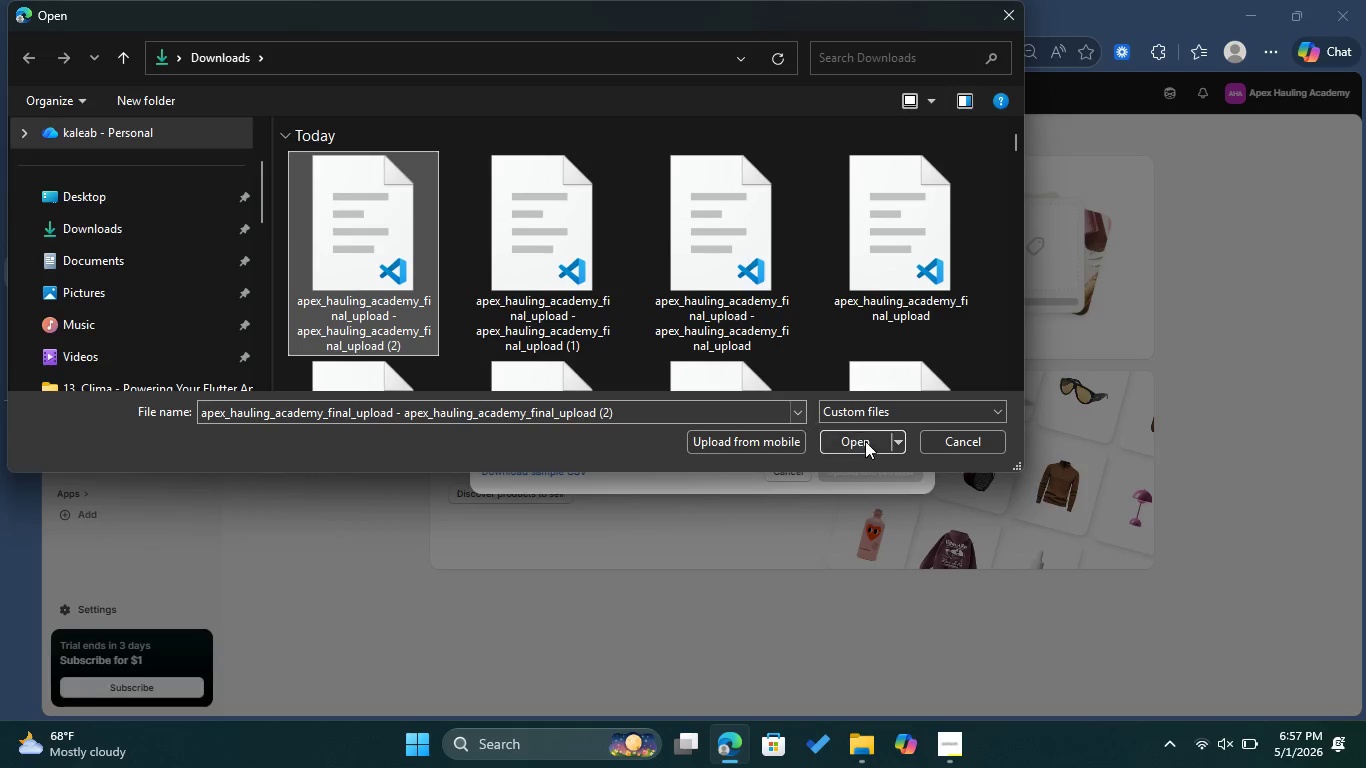 
left_click([865, 441])
 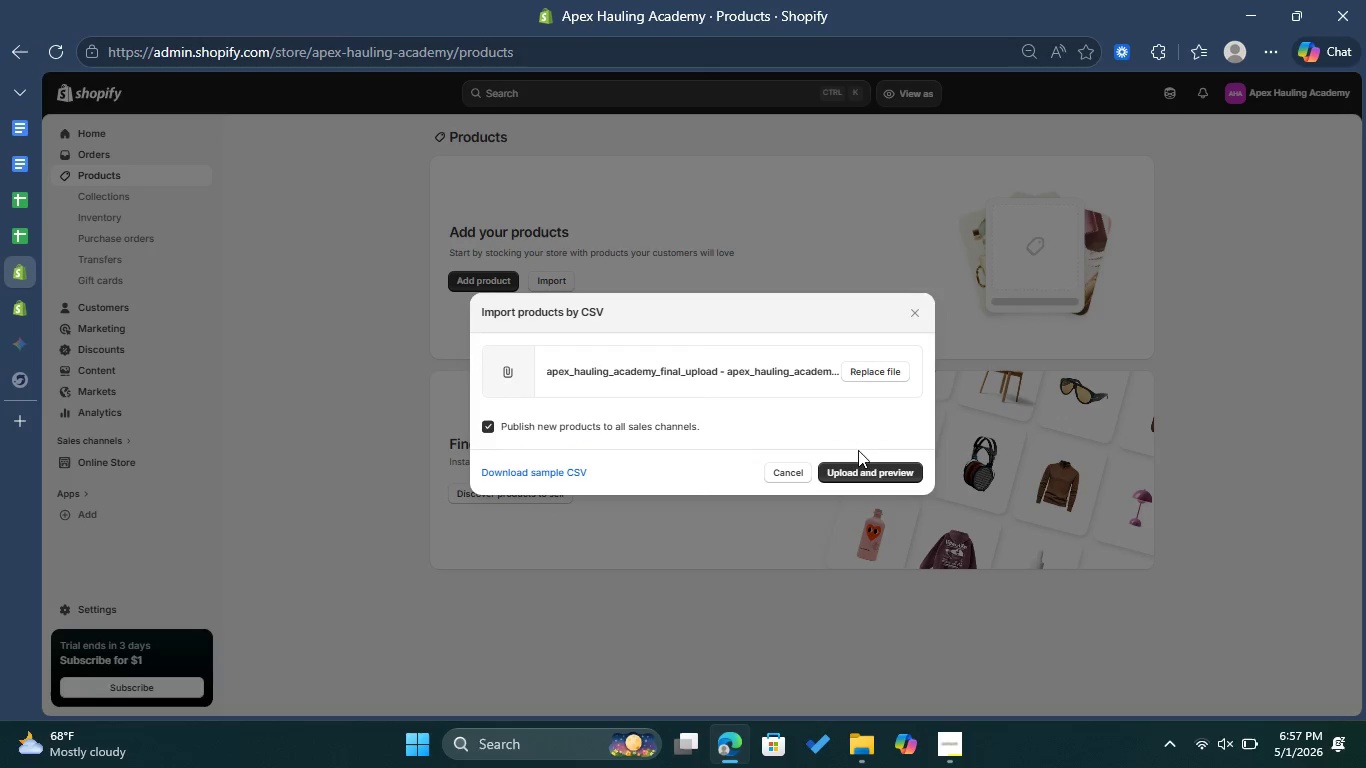 
left_click([866, 465])
 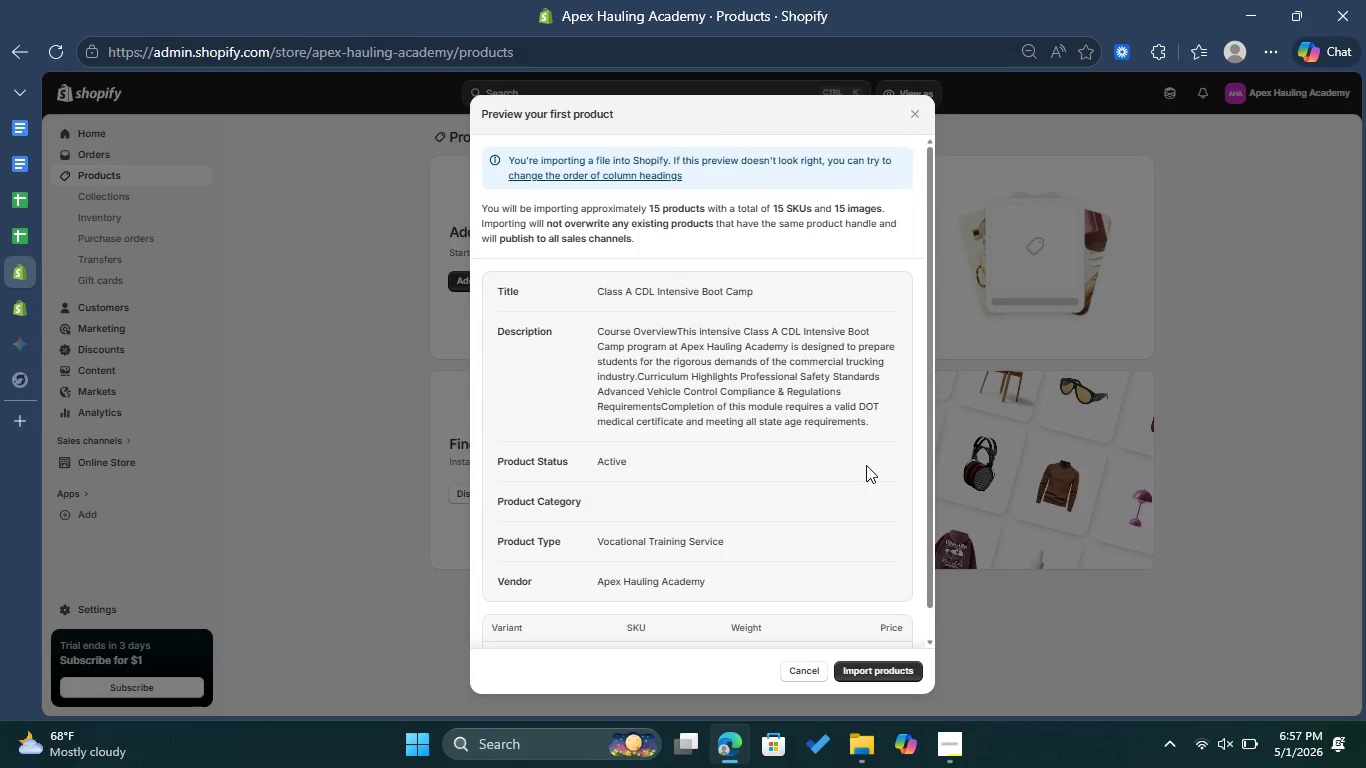 
scroll: coordinate [866, 465], scroll_direction: down, amount: 4.0
 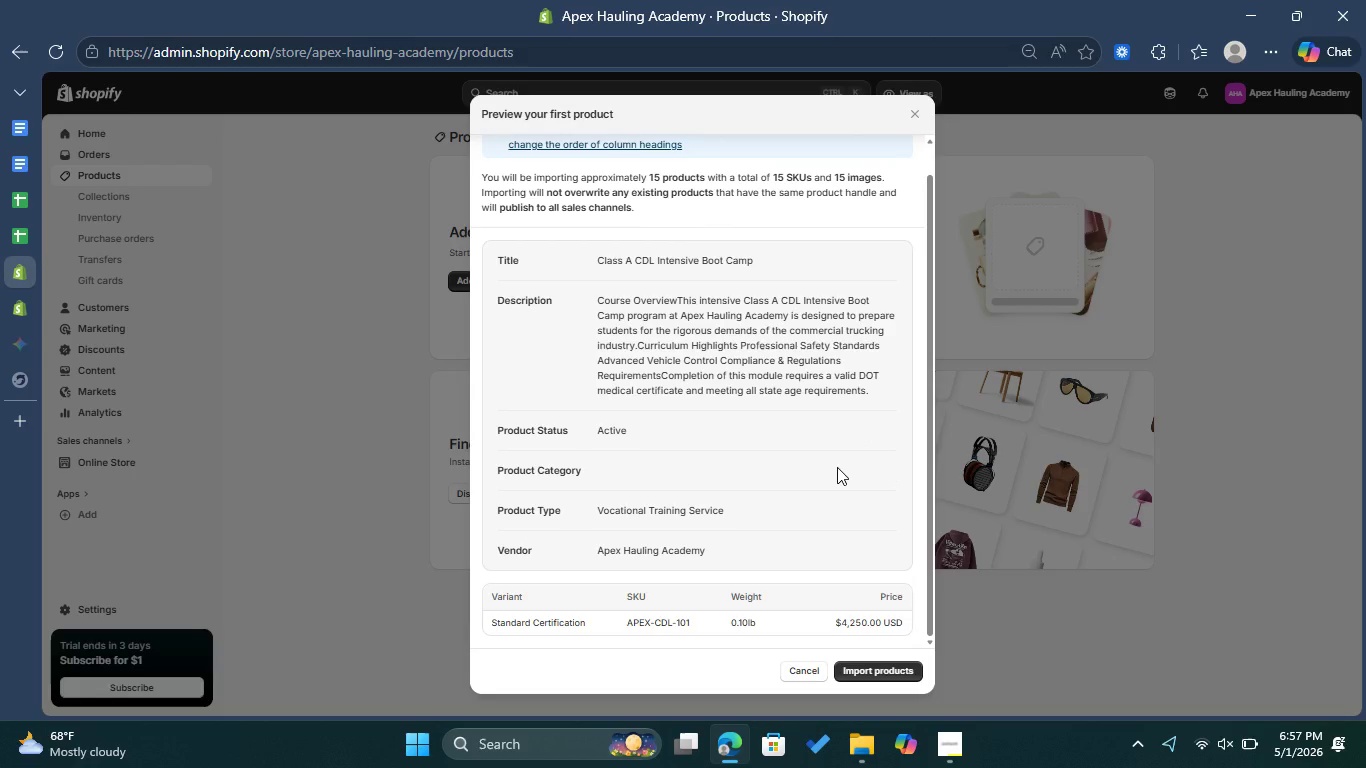 
wait(6.41)
 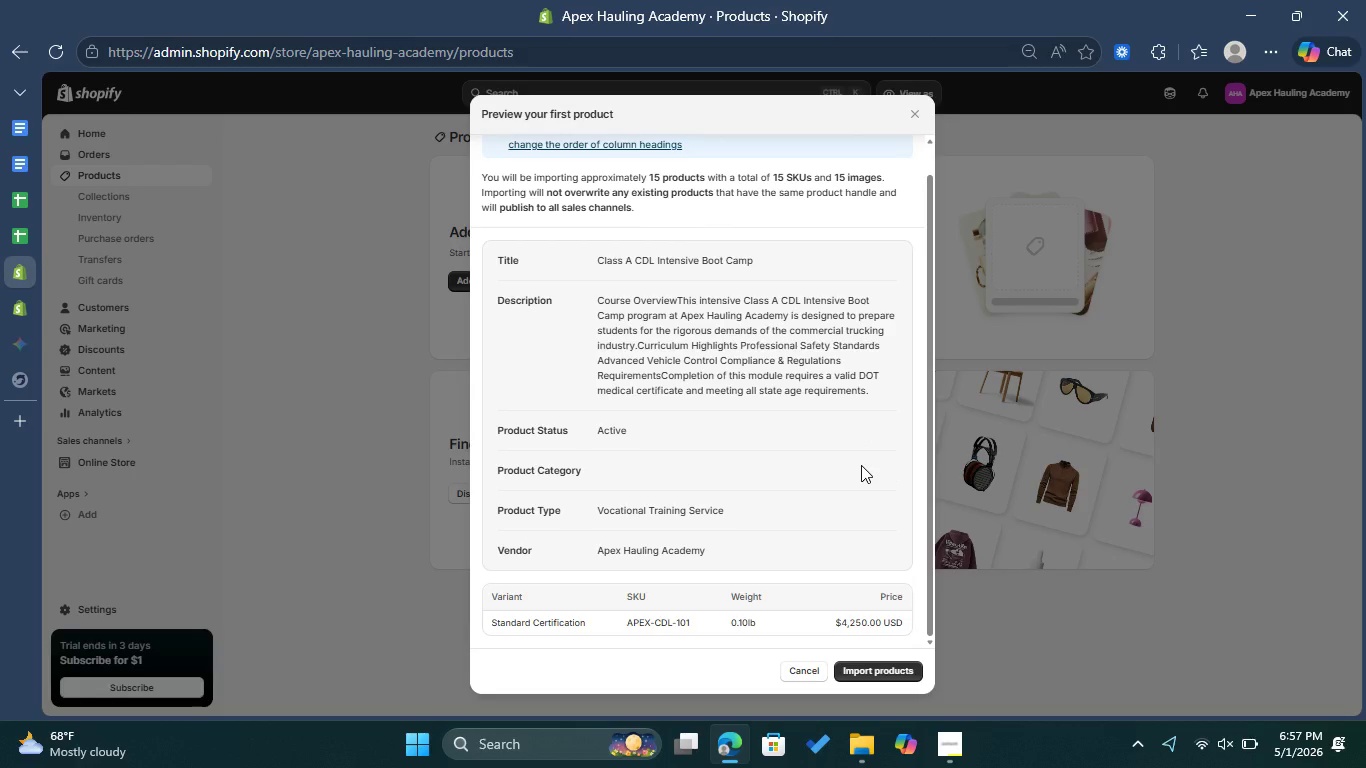 
scroll: coordinate [825, 469], scroll_direction: up, amount: 2.0
 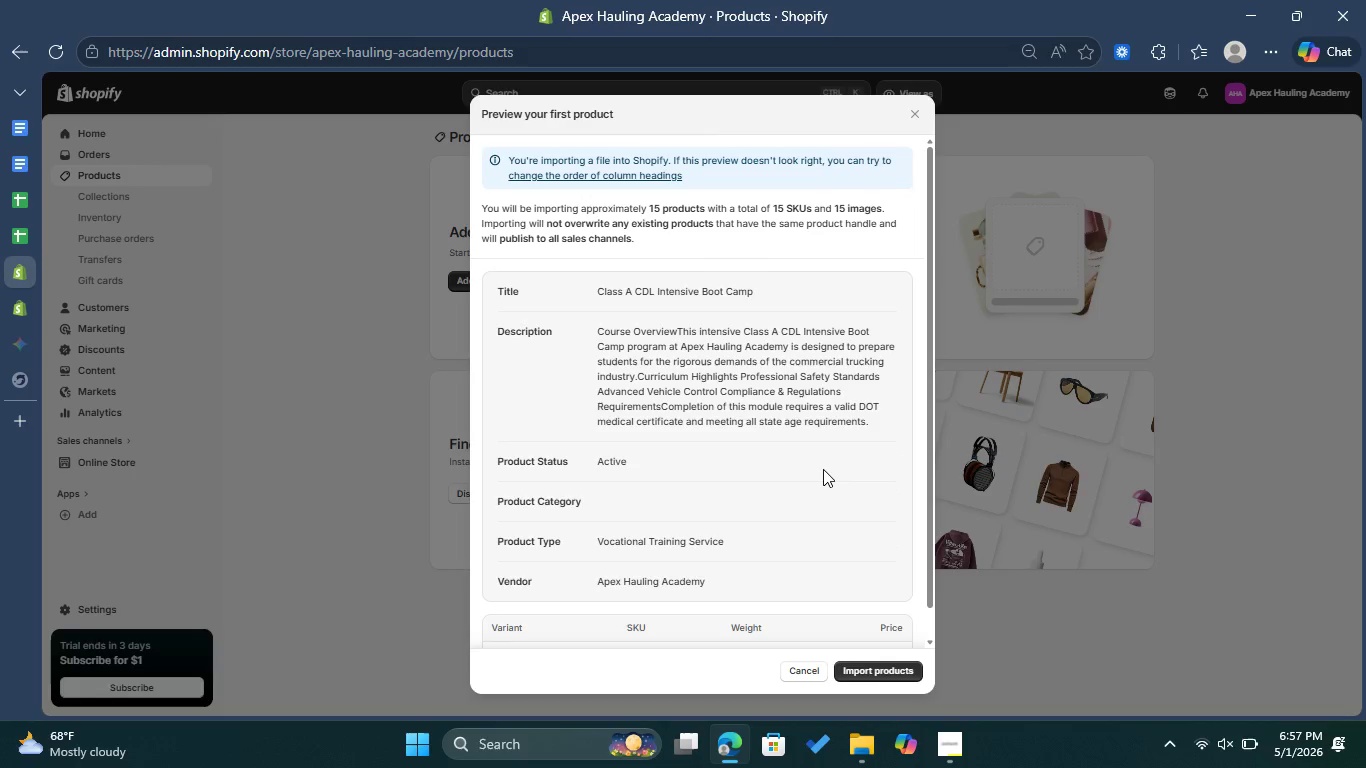 
scroll: coordinate [821, 470], scroll_direction: down, amount: 2.0
 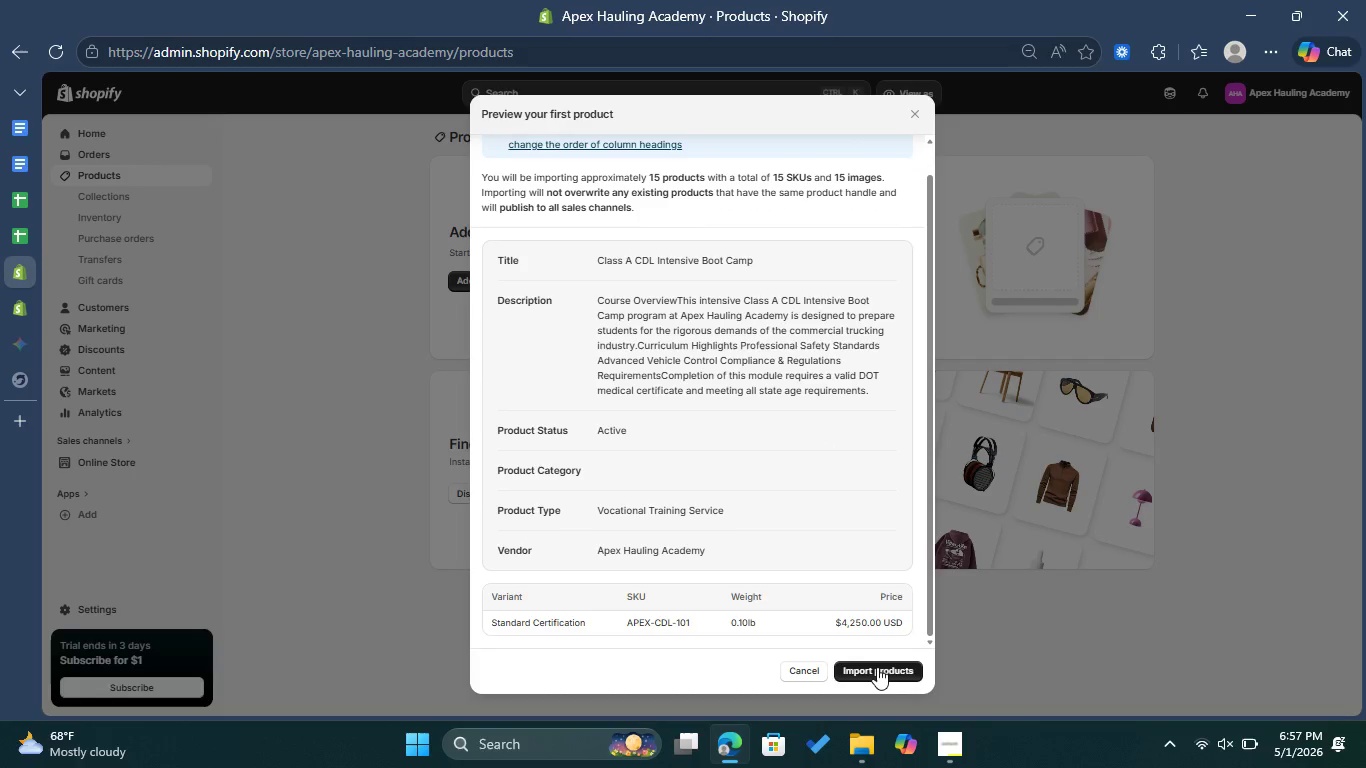 
left_click([877, 667])
 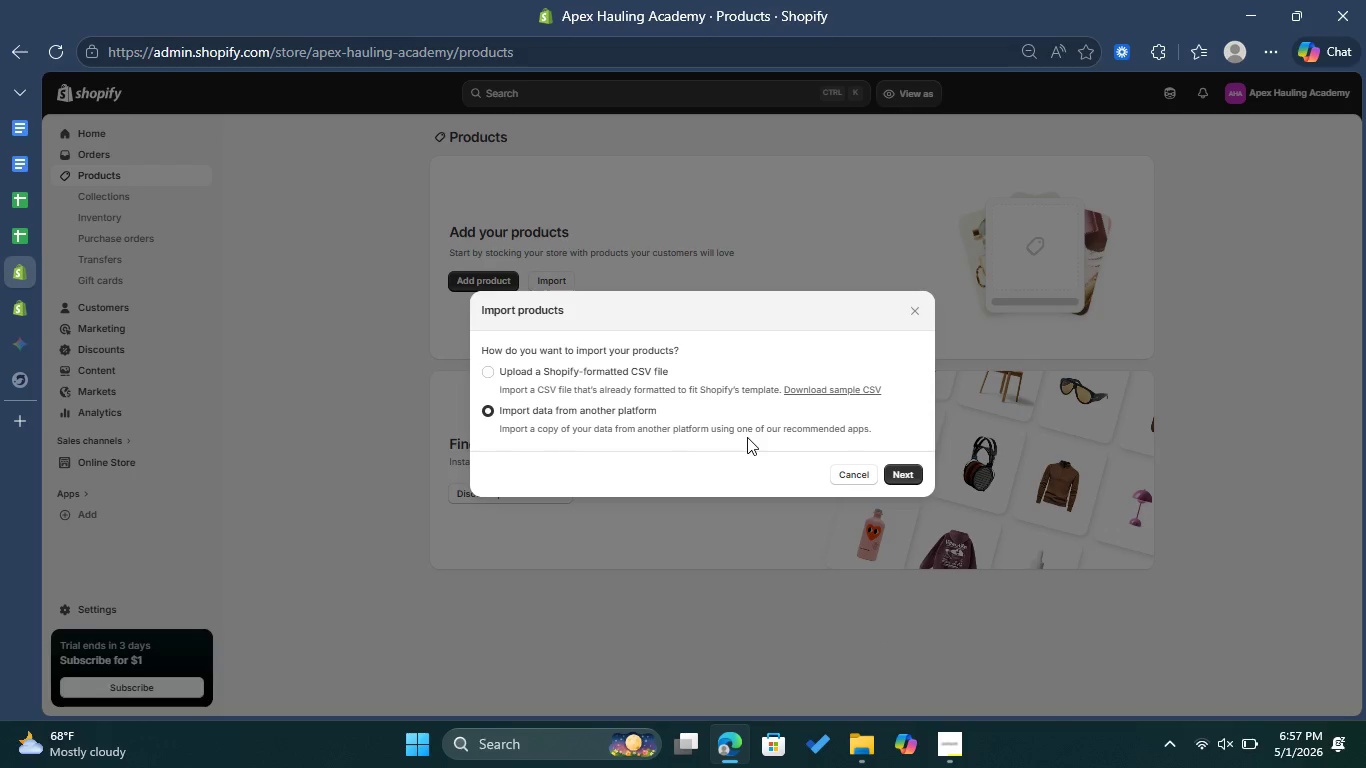 
wait(7.61)
 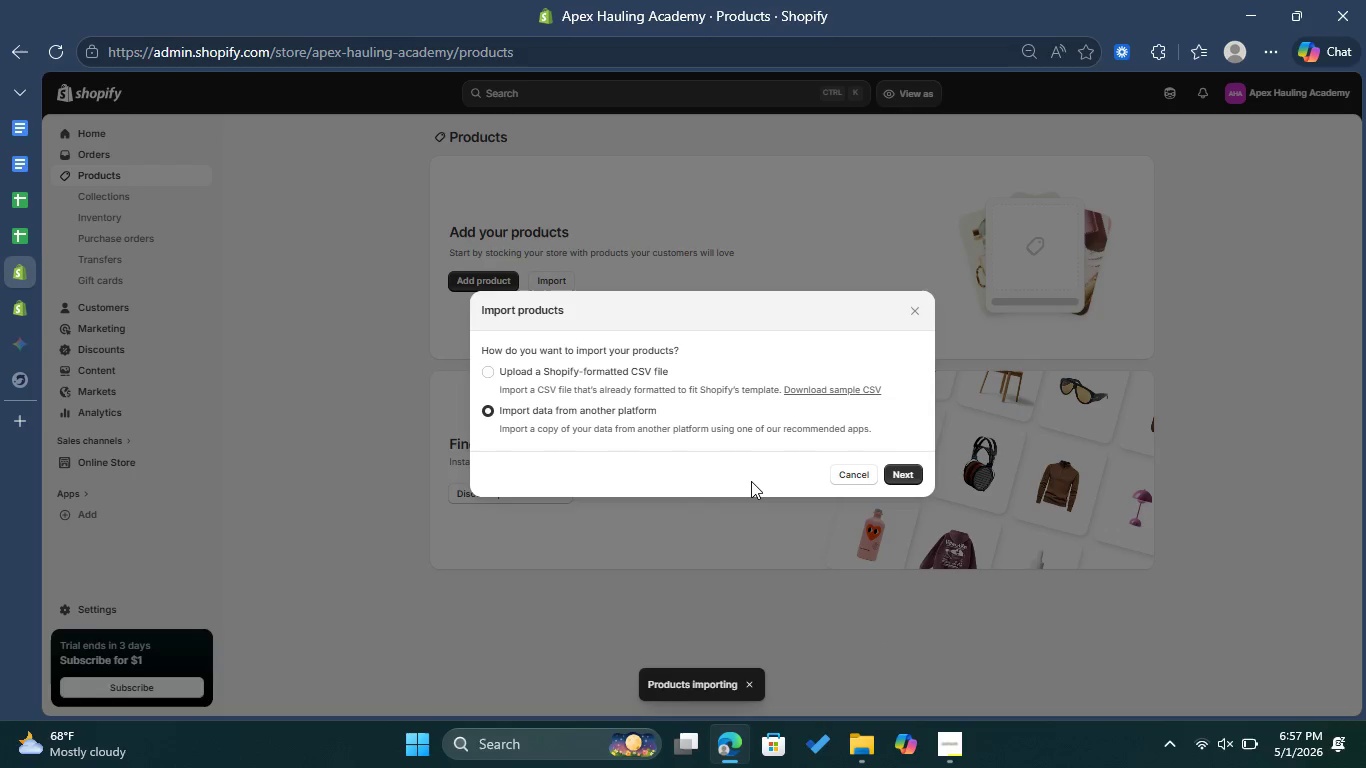 
left_click([854, 469])
 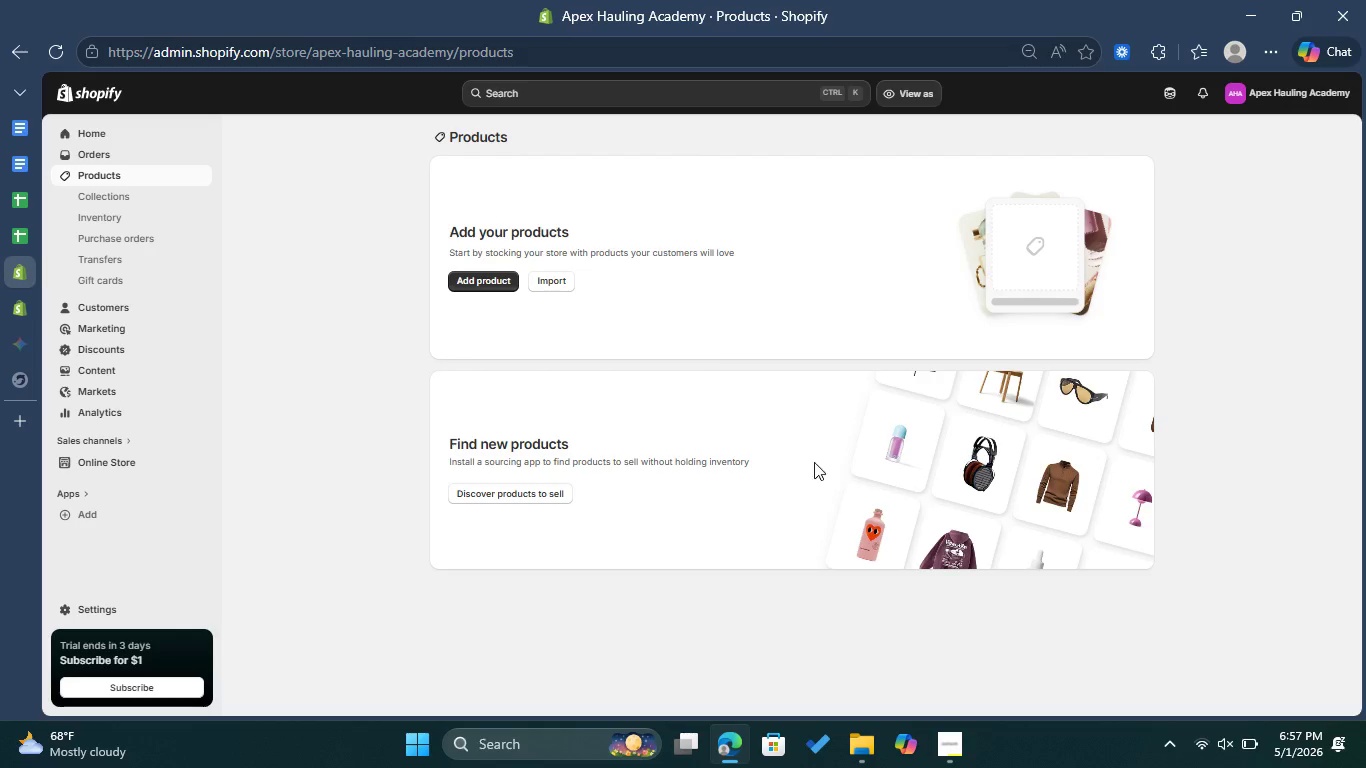 
scroll: coordinate [697, 424], scroll_direction: up, amount: 3.0
 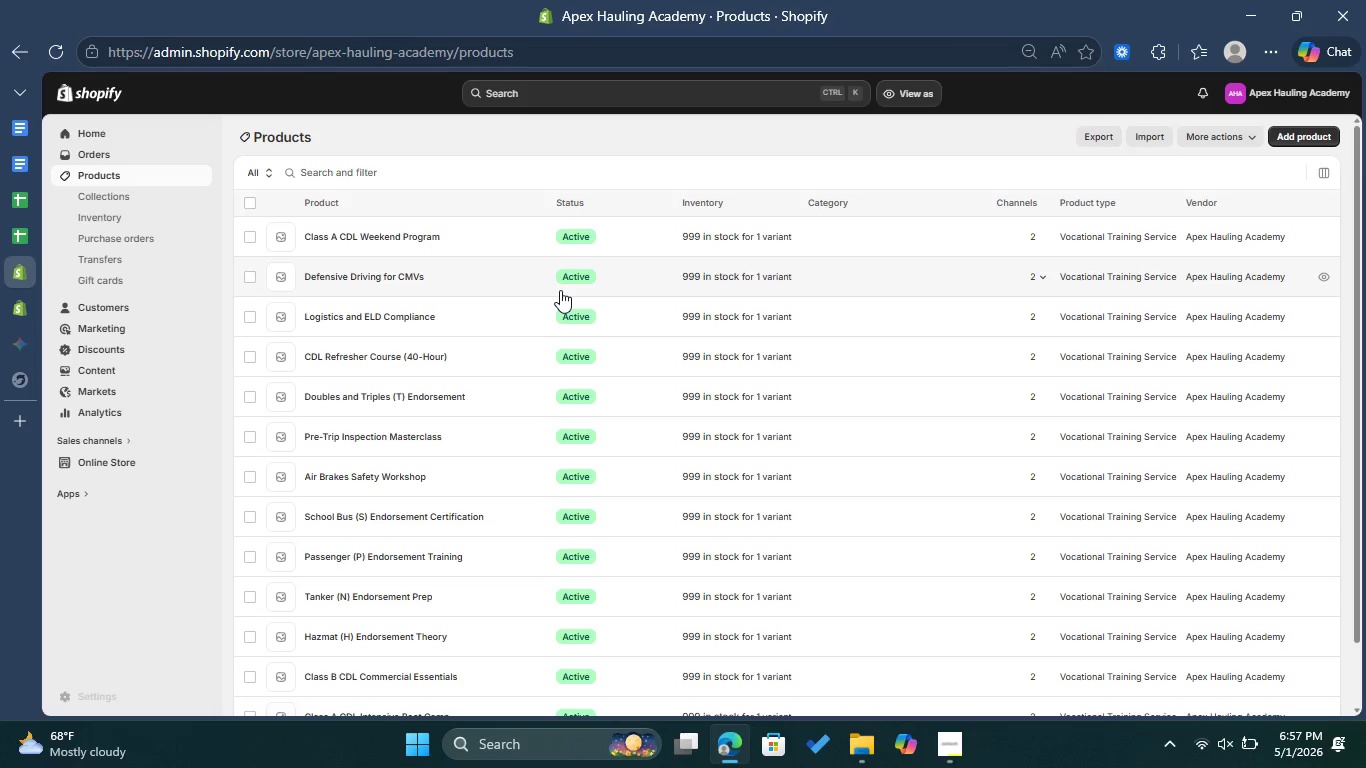 
wait(19.57)
 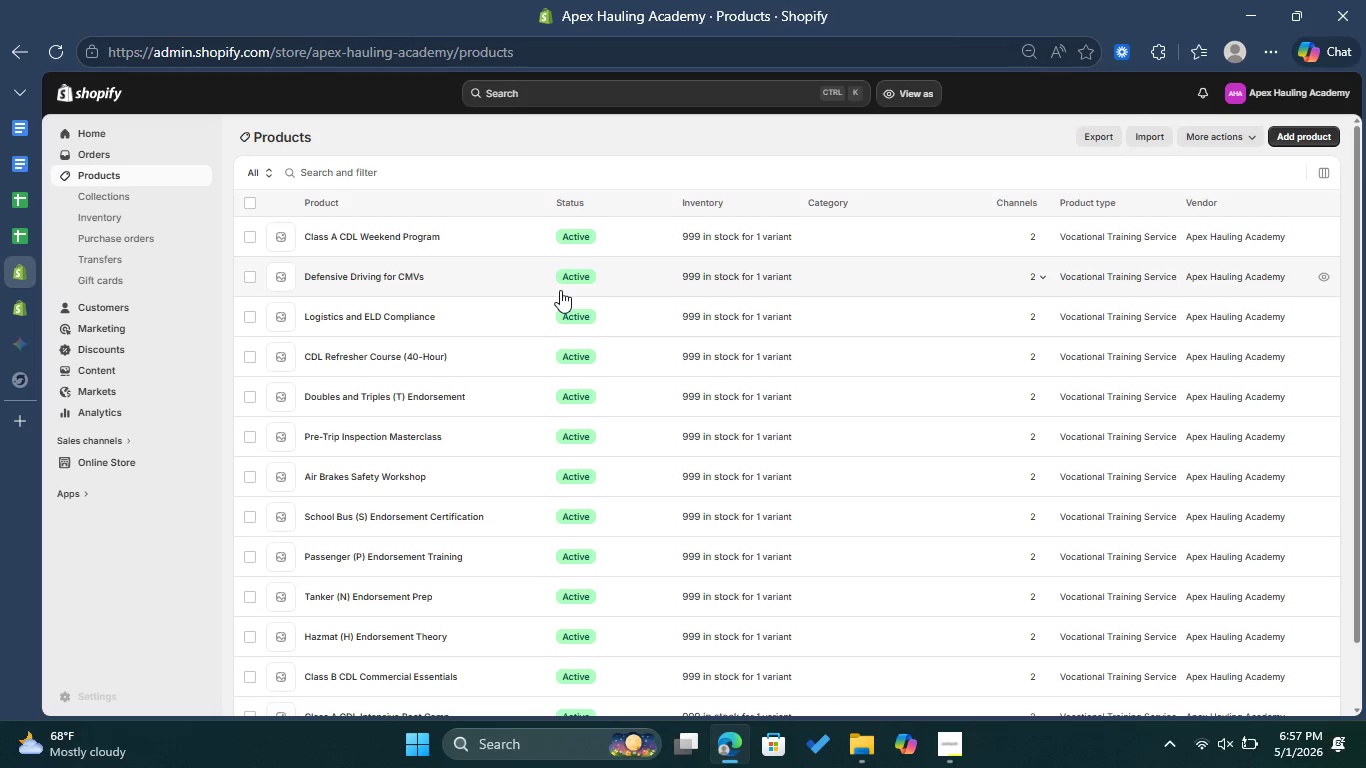 
left_click([248, 200])
 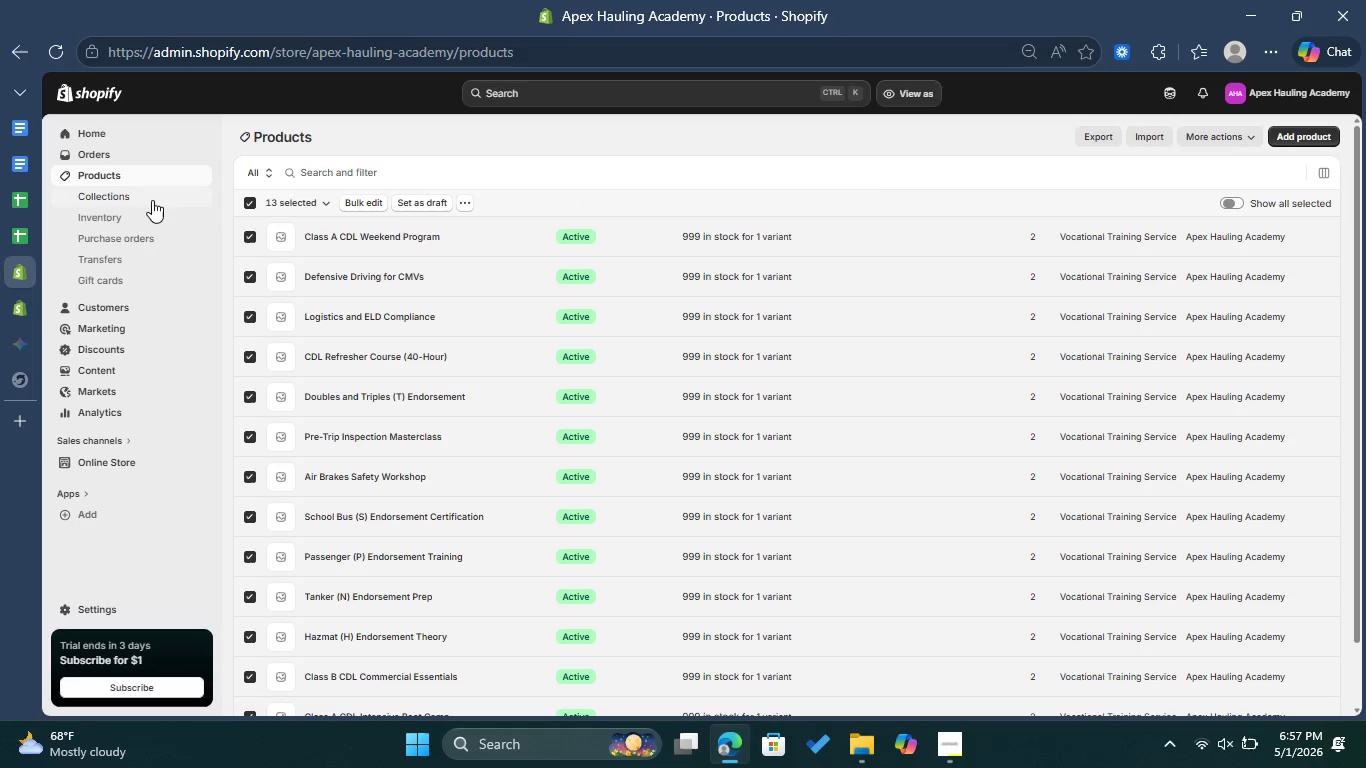 
scroll: coordinate [429, 274], scroll_direction: down, amount: 6.0
 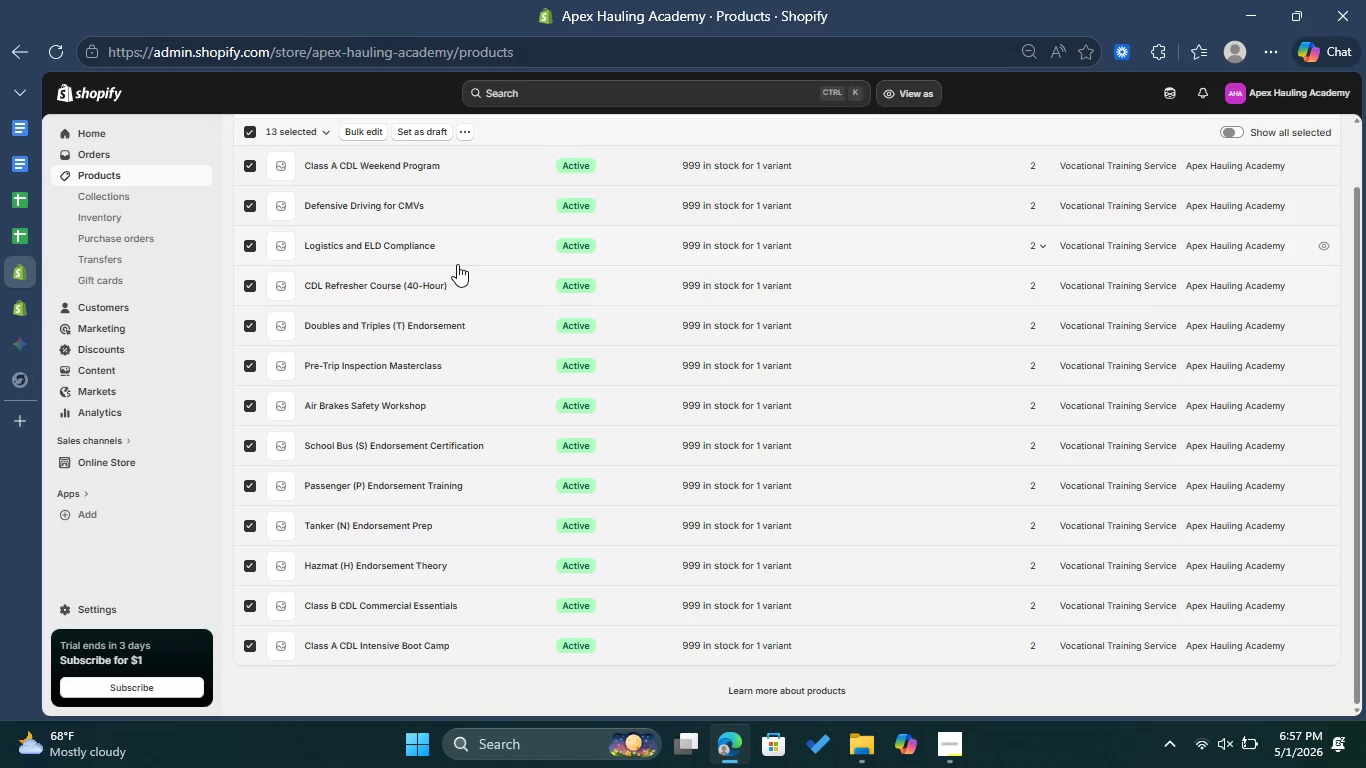 
scroll: coordinate [457, 264], scroll_direction: up, amount: 5.0
 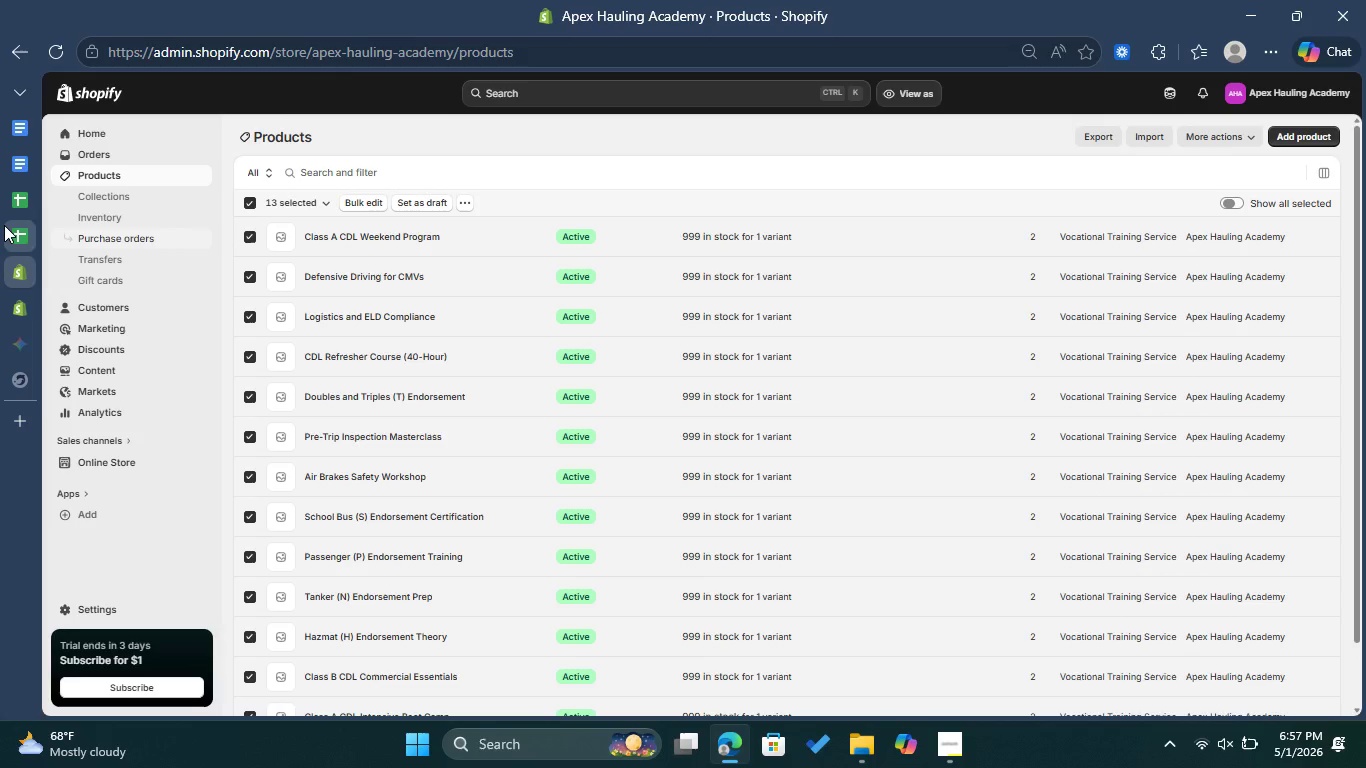 
left_click([4, 225])
 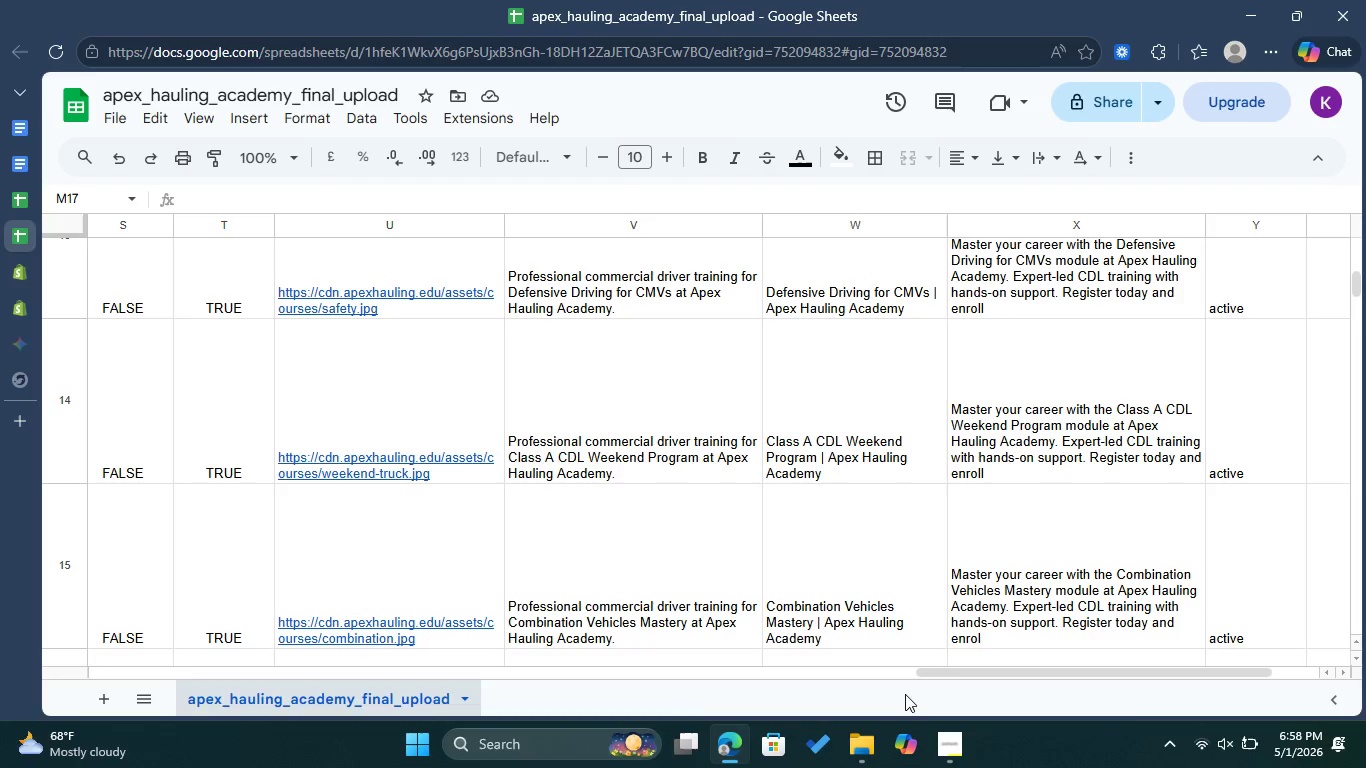 
left_click_drag(start_coordinate=[938, 676], to_coordinate=[22, 625])
 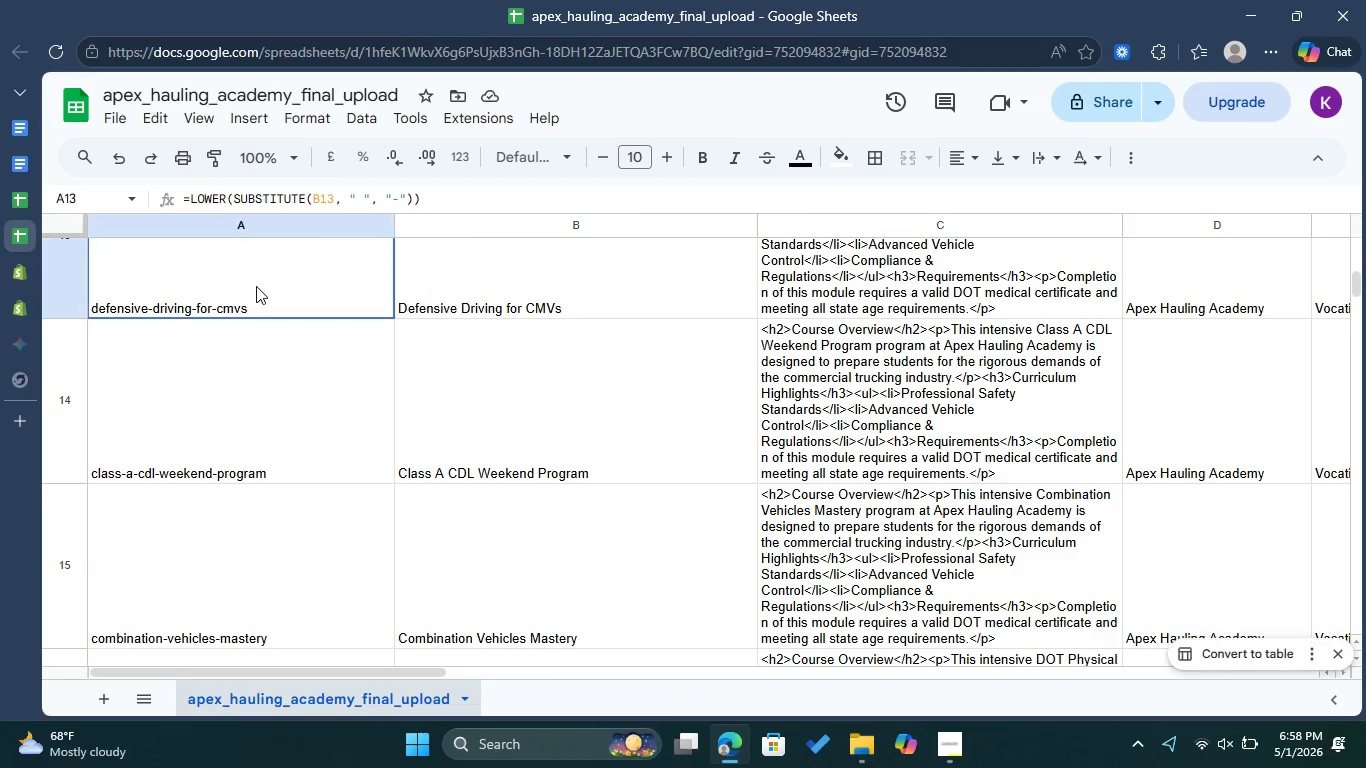 
double_click([256, 286])
 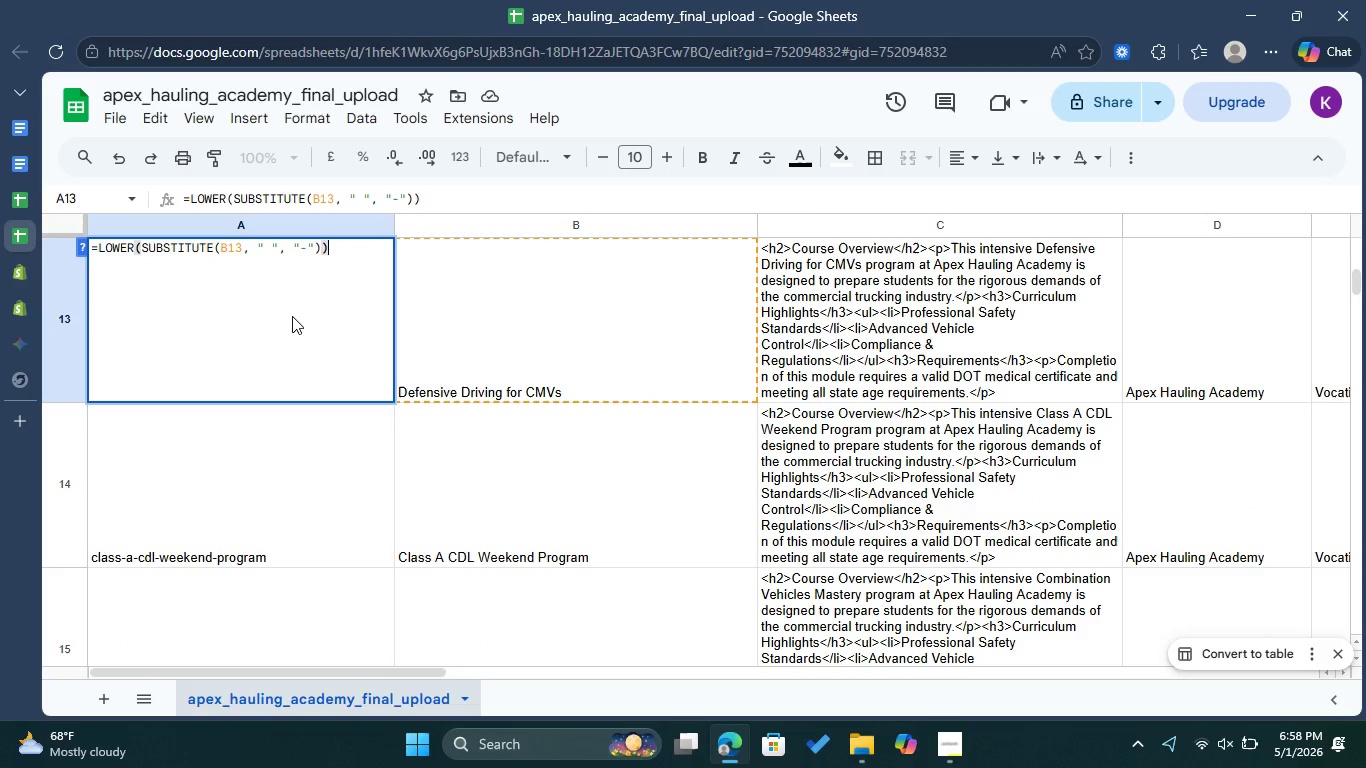 
scroll: coordinate [292, 316], scroll_direction: up, amount: 4.0
 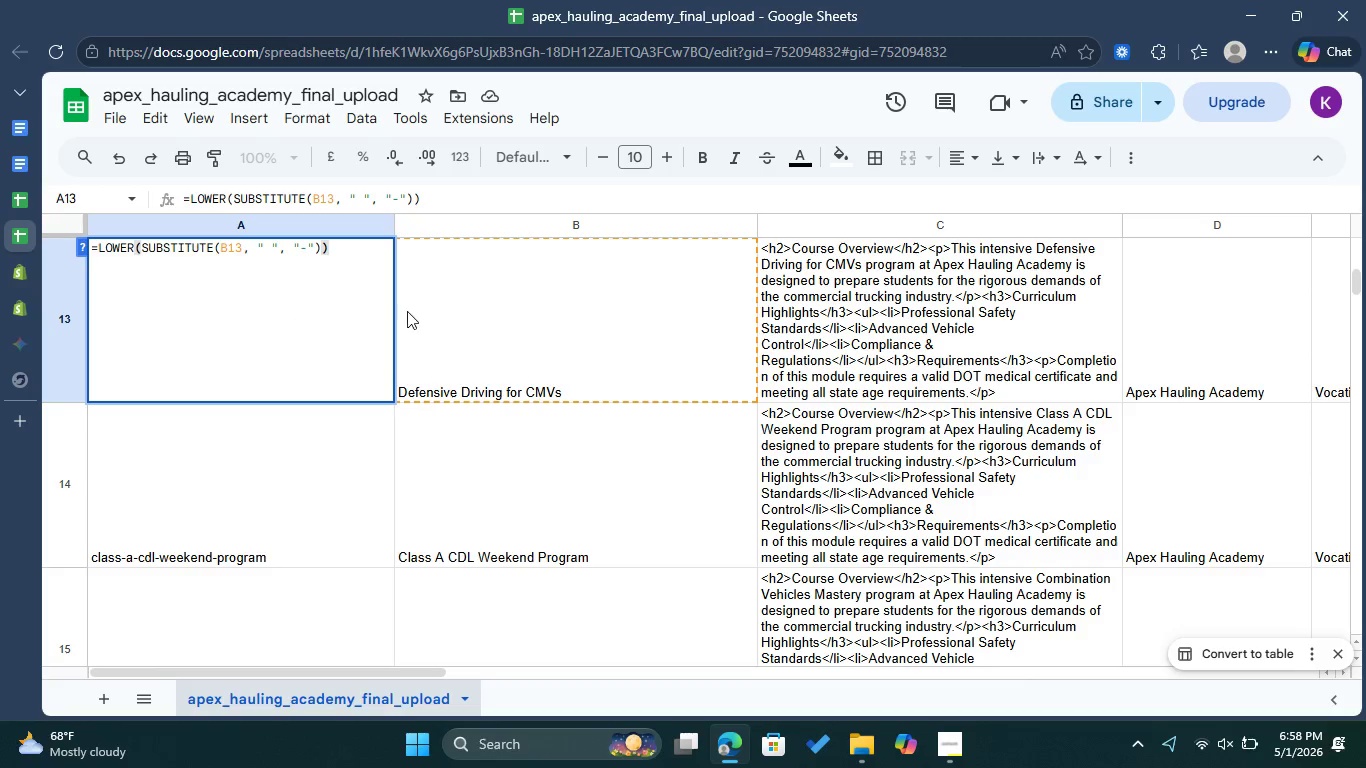 
left_click([504, 340])
 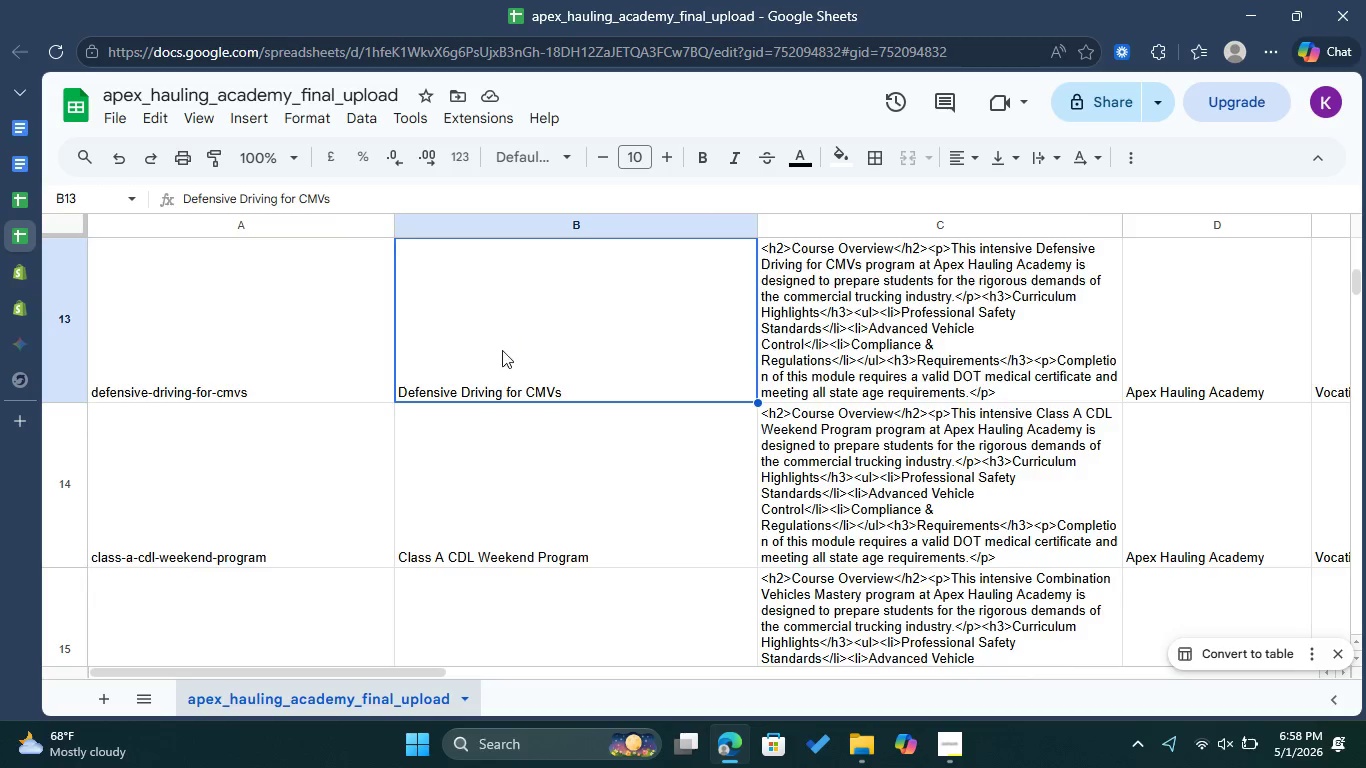 
left_click([309, 339])
 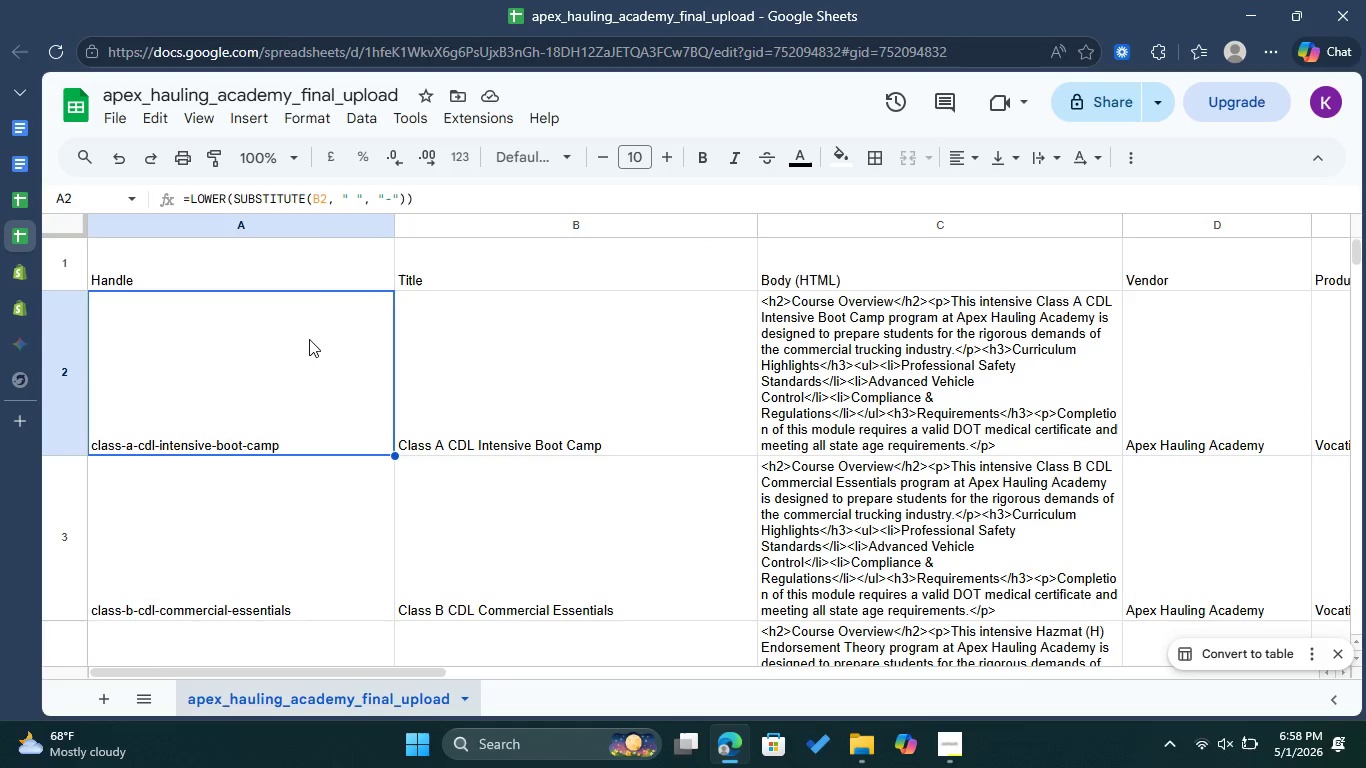 
scroll: coordinate [505, 353], scroll_direction: up, amount: 32.0
 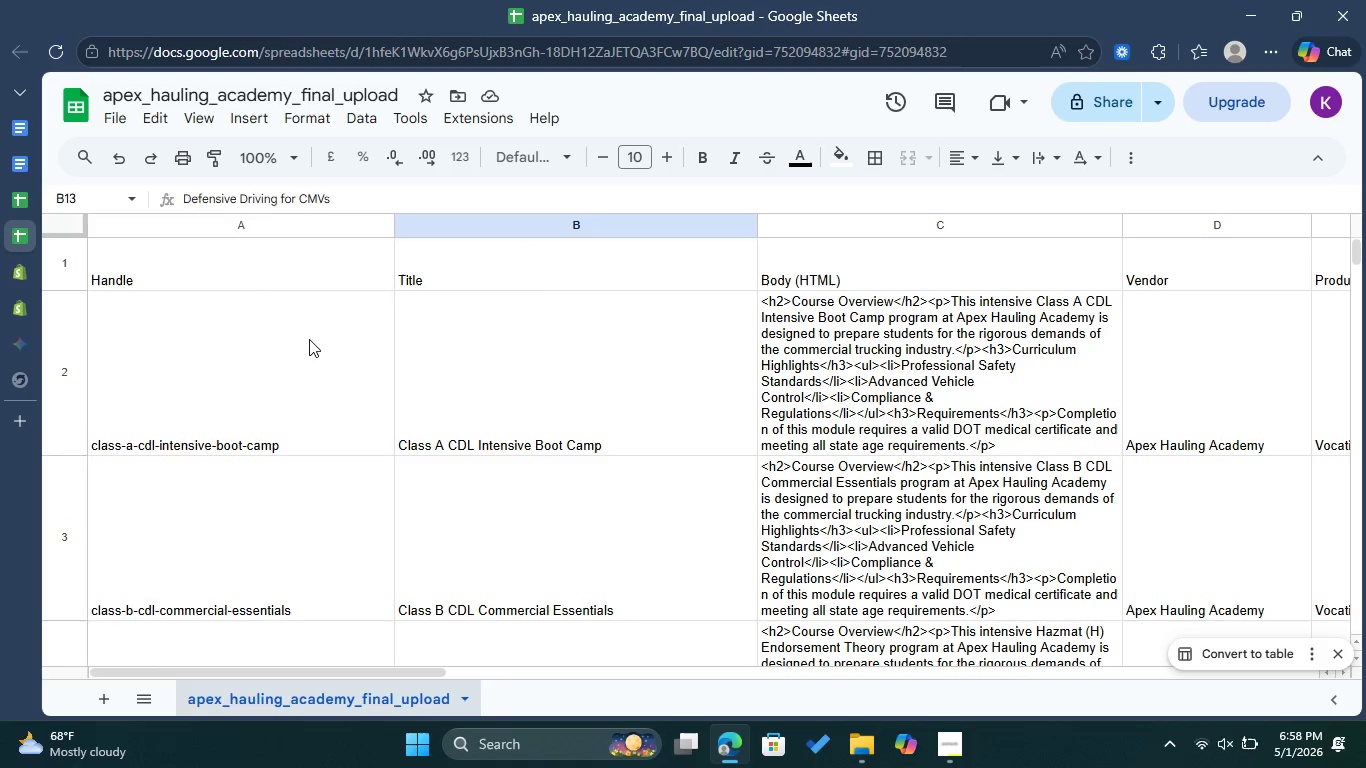 
double_click([309, 339])
 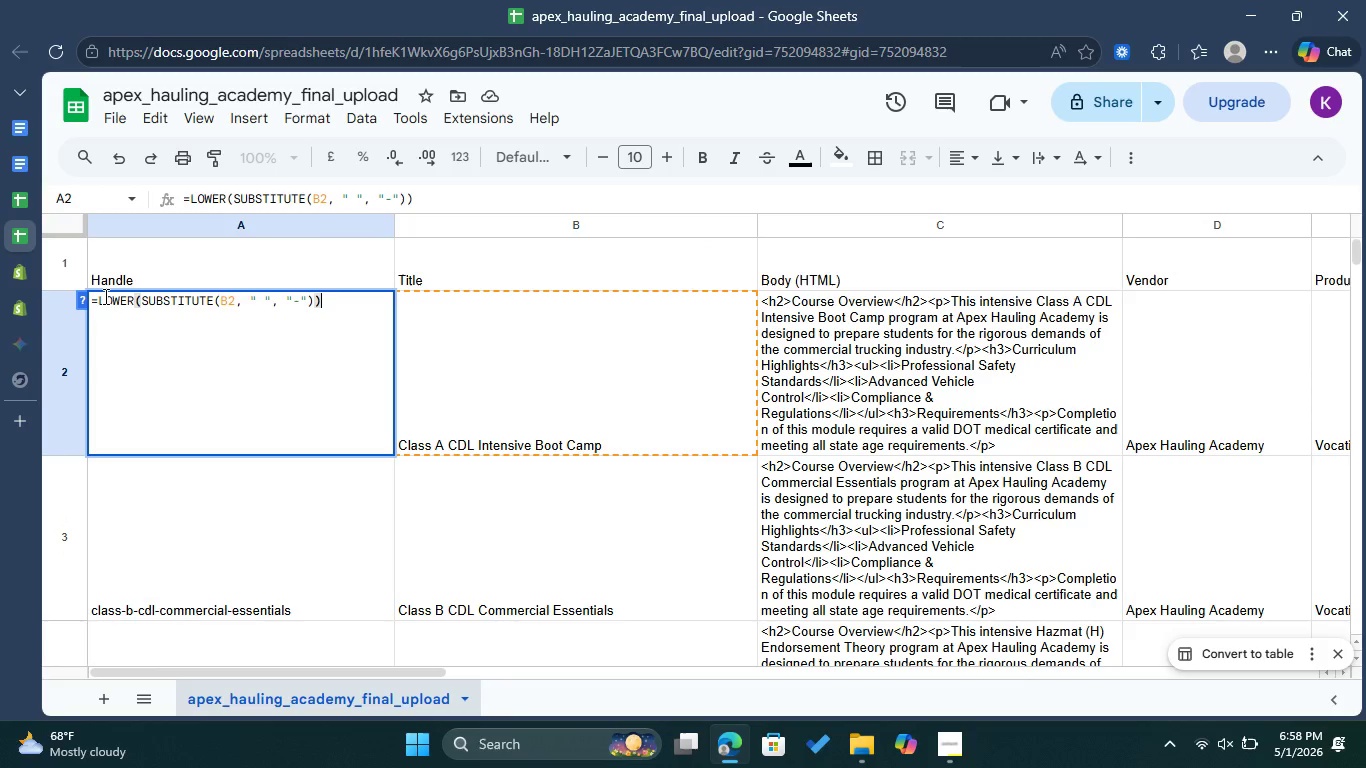 
left_click([97, 302])
 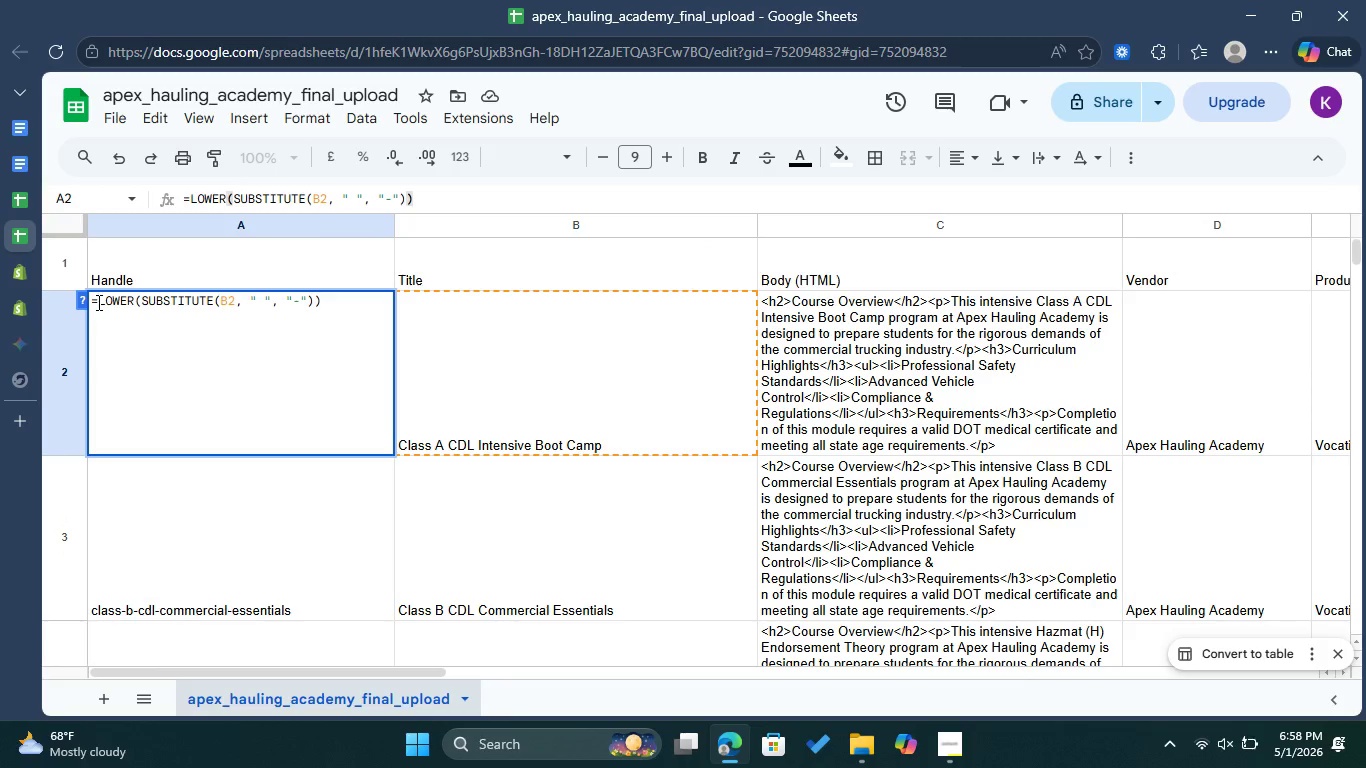 
type(Con)
 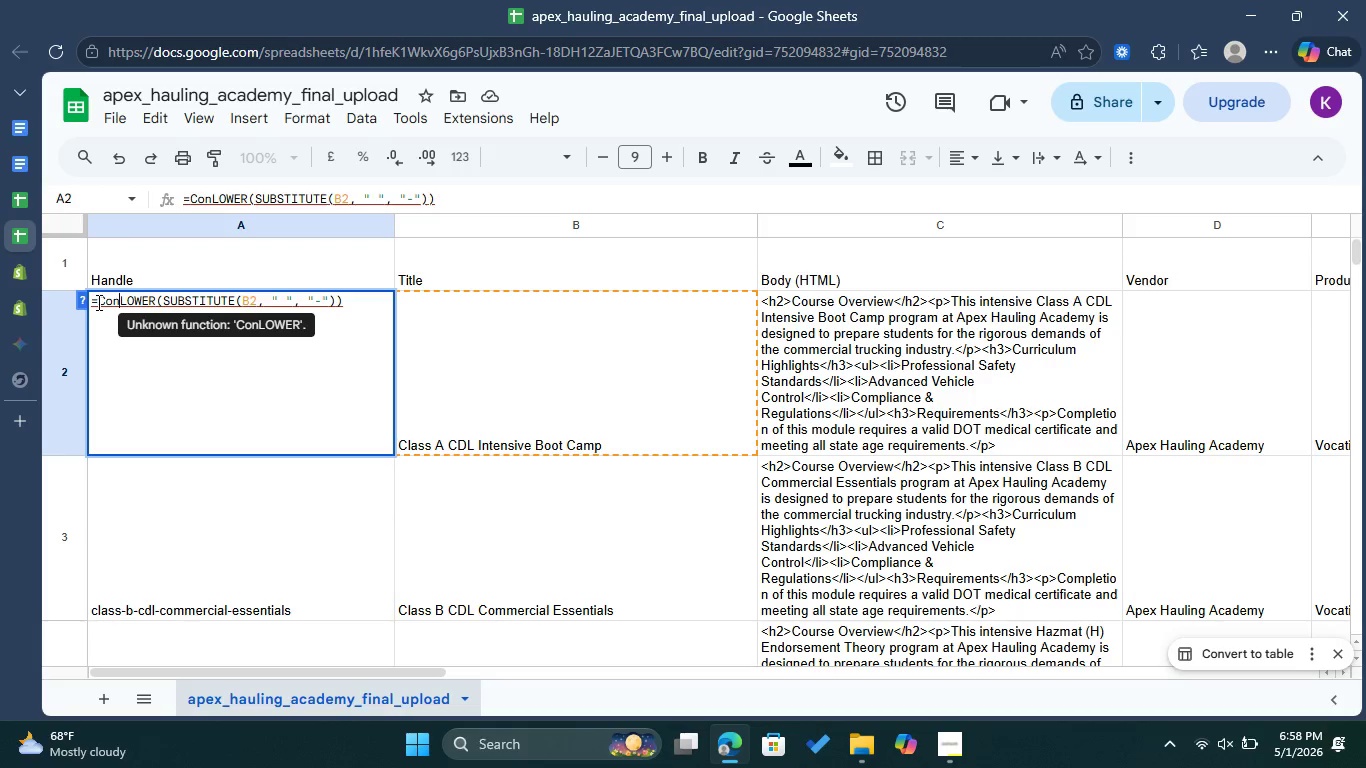 
key(Shift+9)
 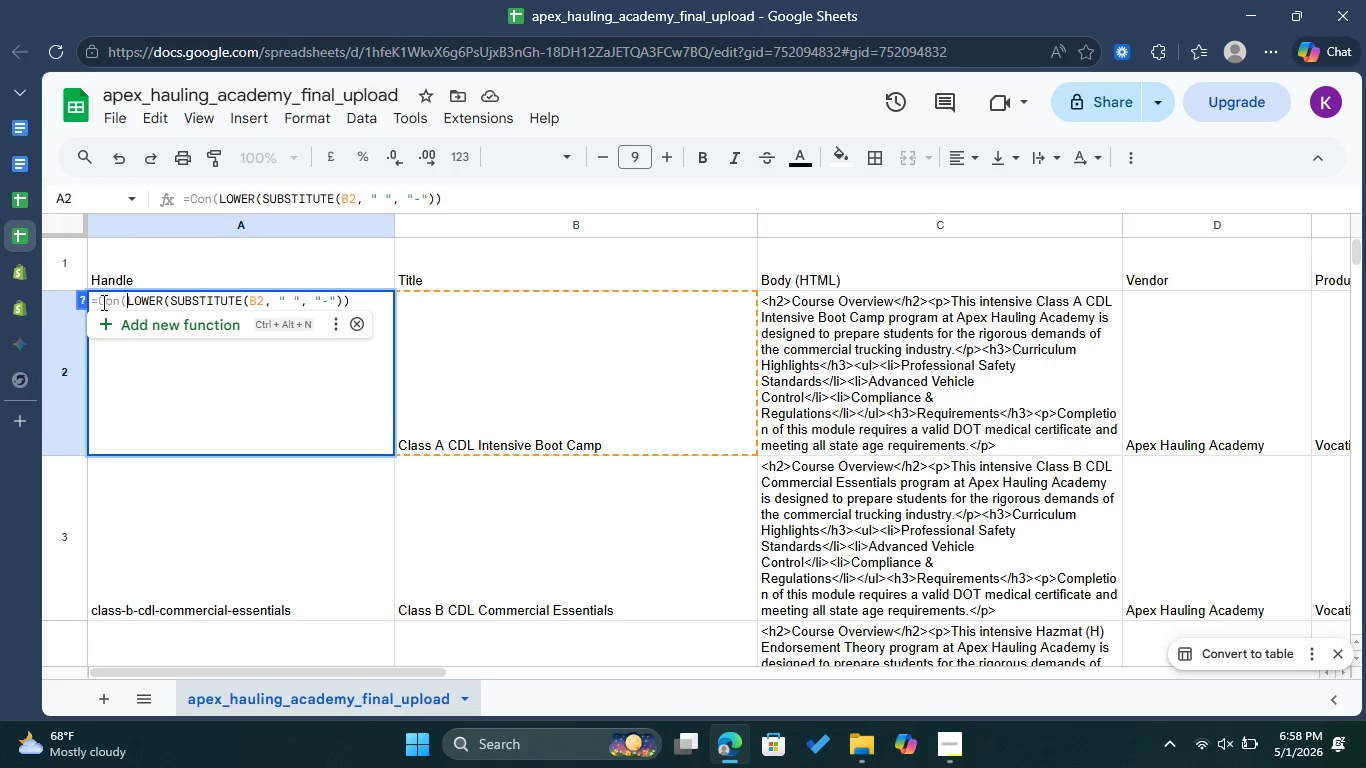 
left_click([118, 297])
 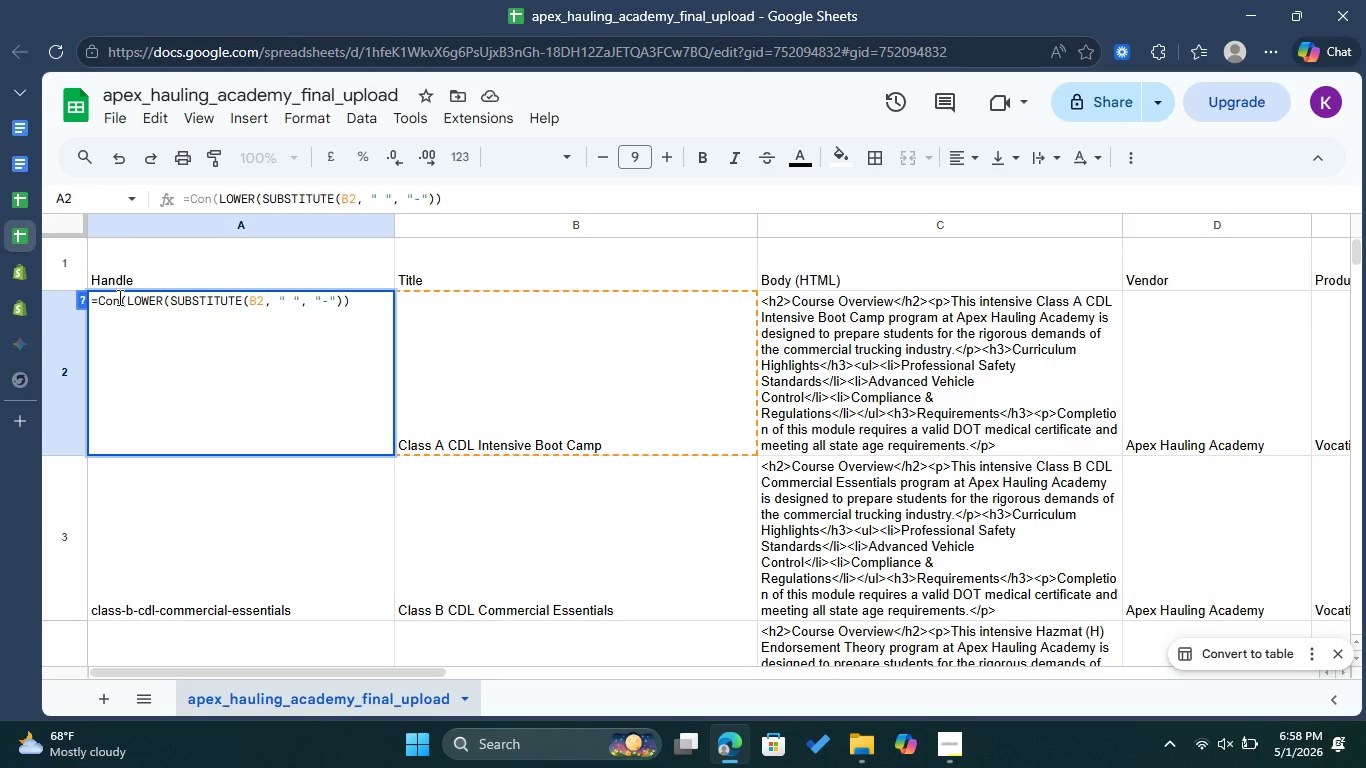 
key(Backspace)
key(Backspace)
type(ON)
 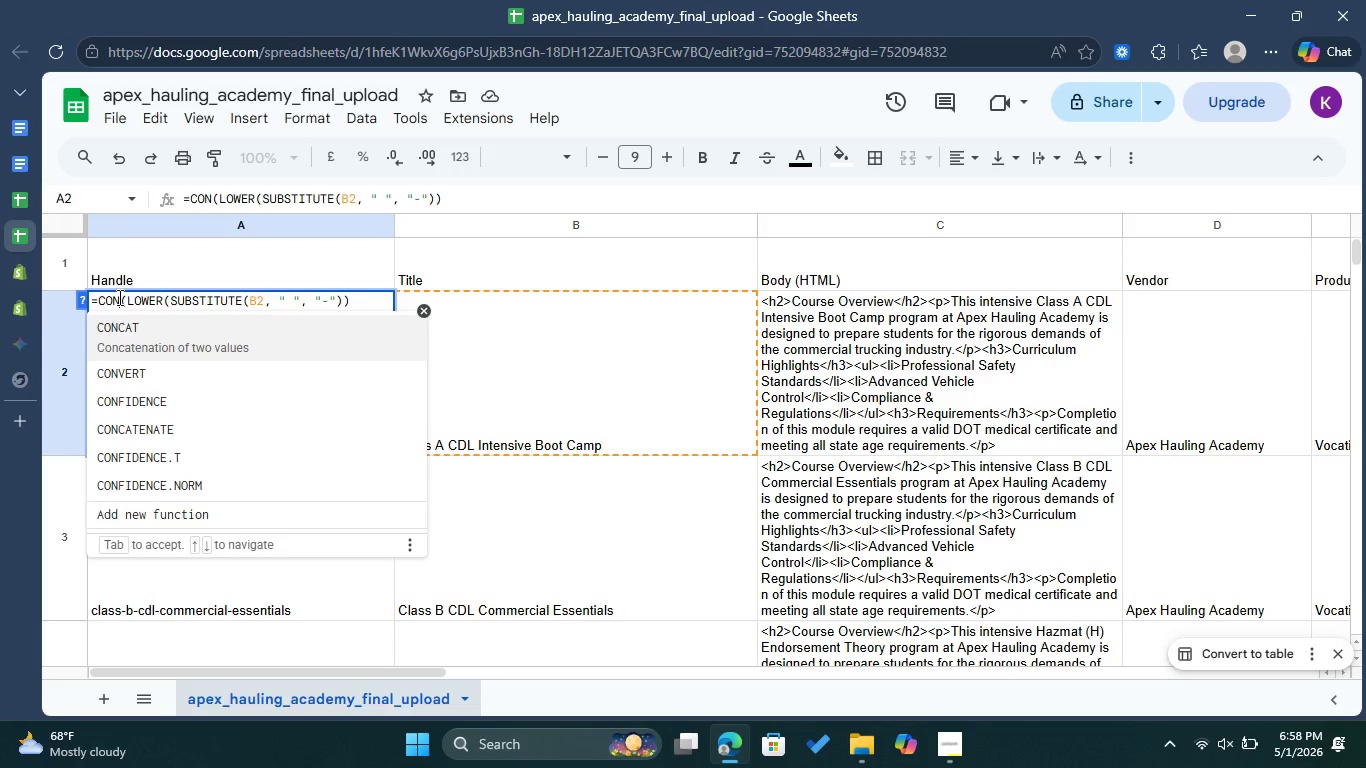 
left_click([404, 300])
 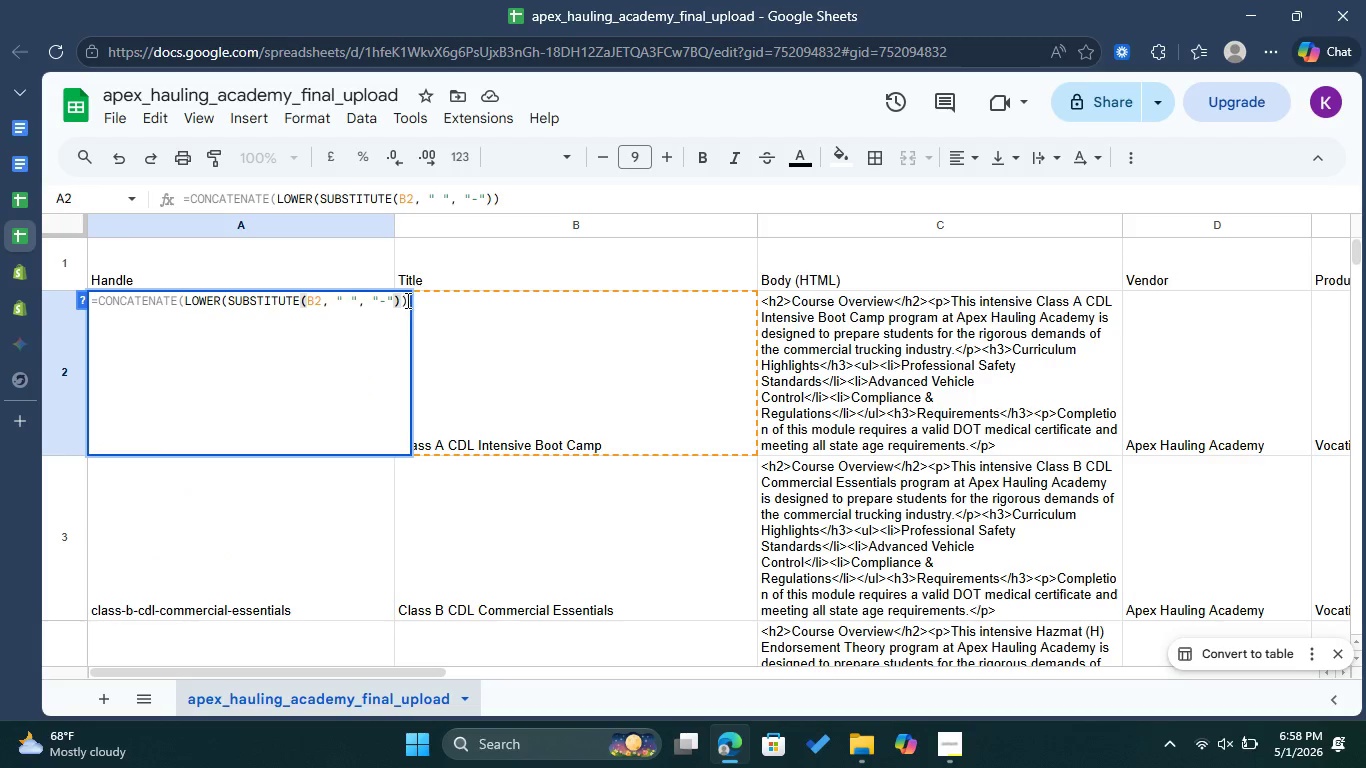 
left_click([408, 300])
 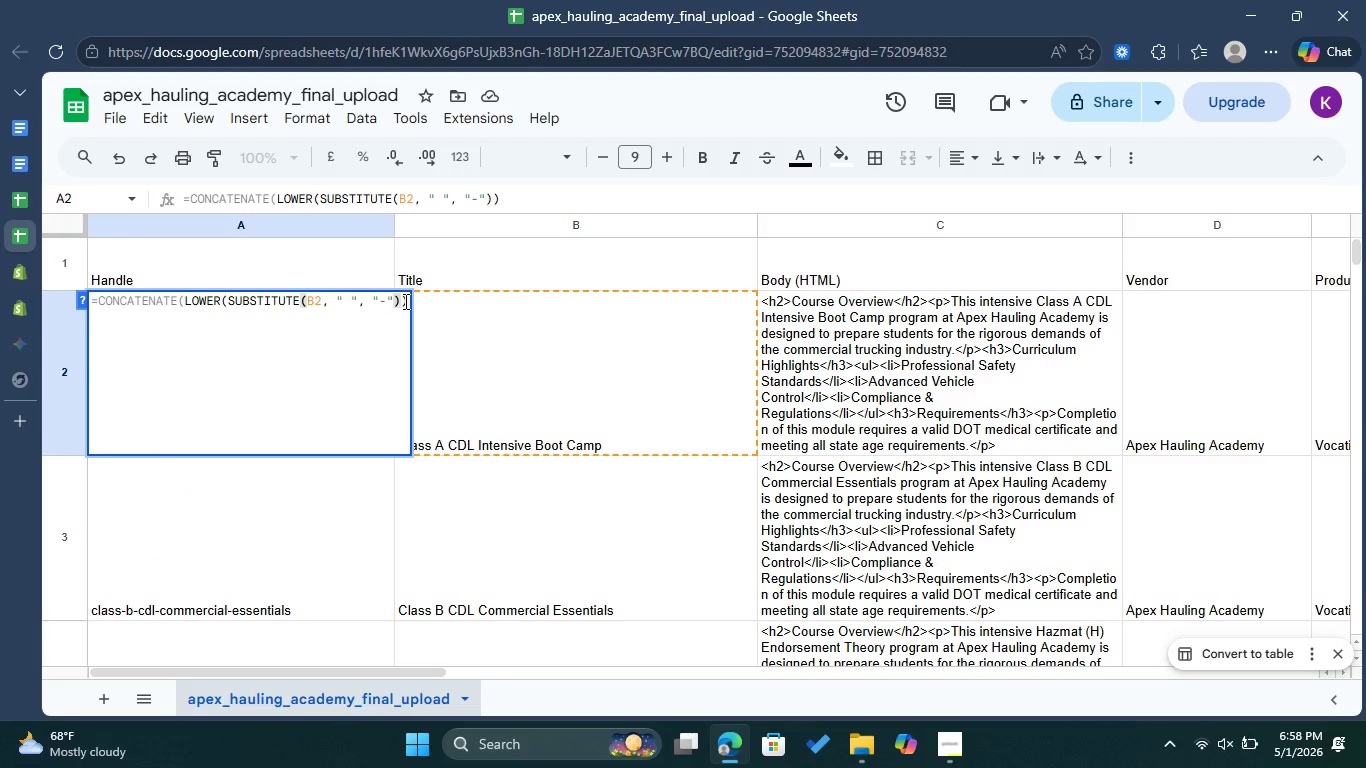 
left_click([404, 301])
 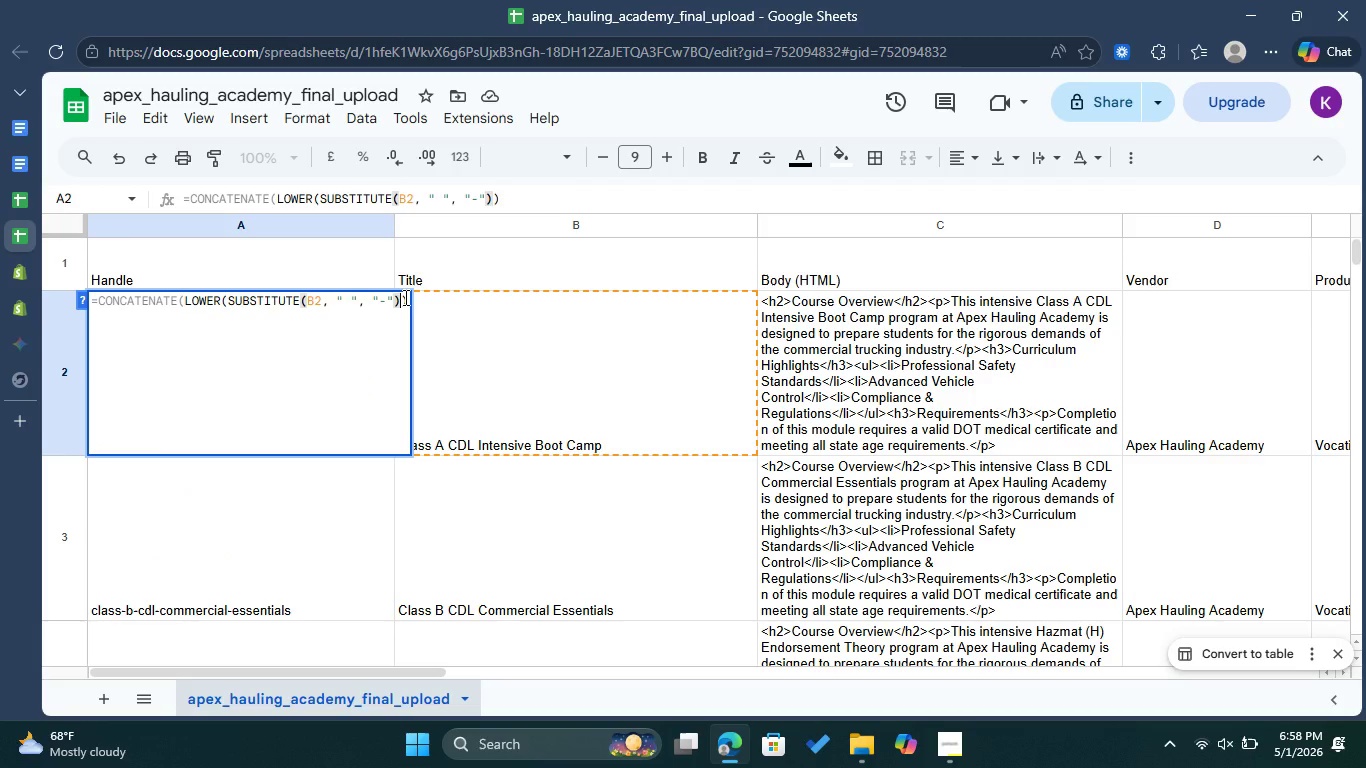 
key(ArrowRight)
 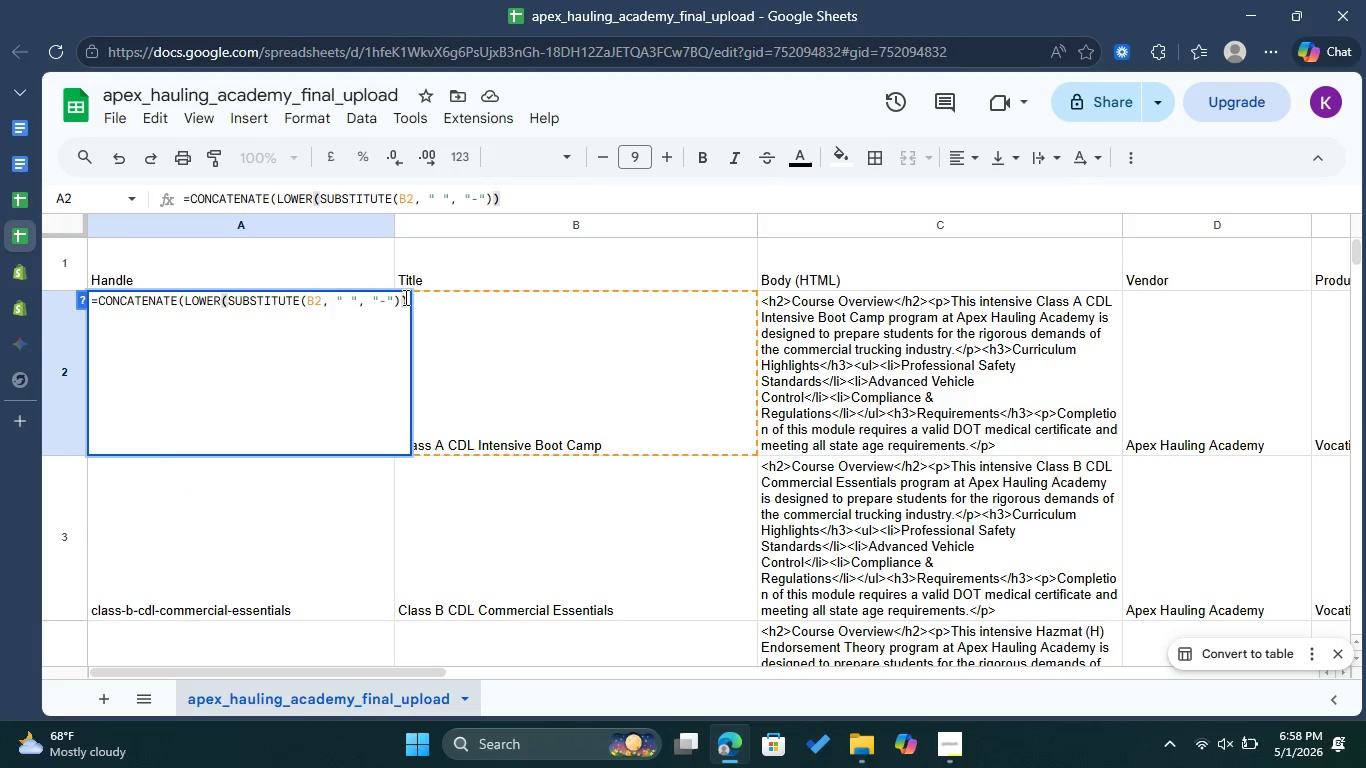 
key(Comma)
 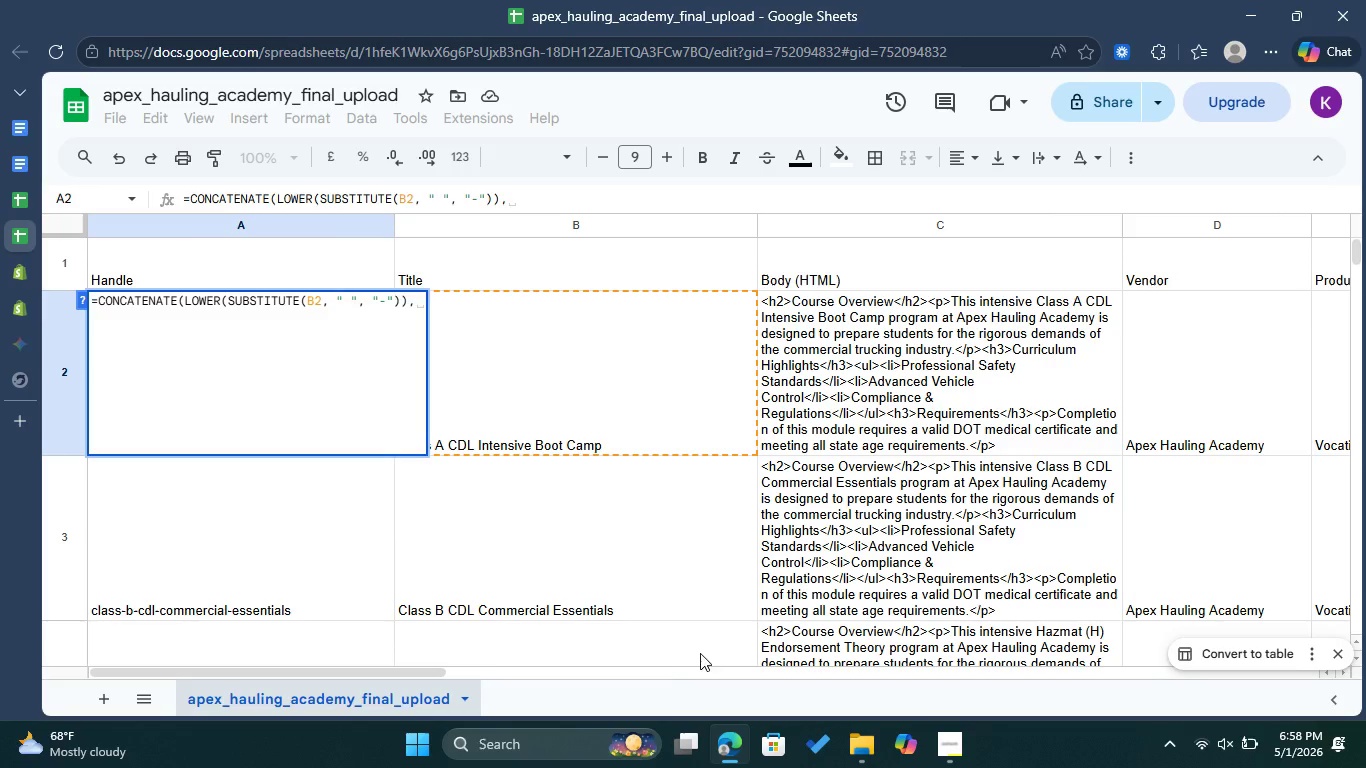 
left_click_drag(start_coordinate=[378, 668], to_coordinate=[740, 696])
 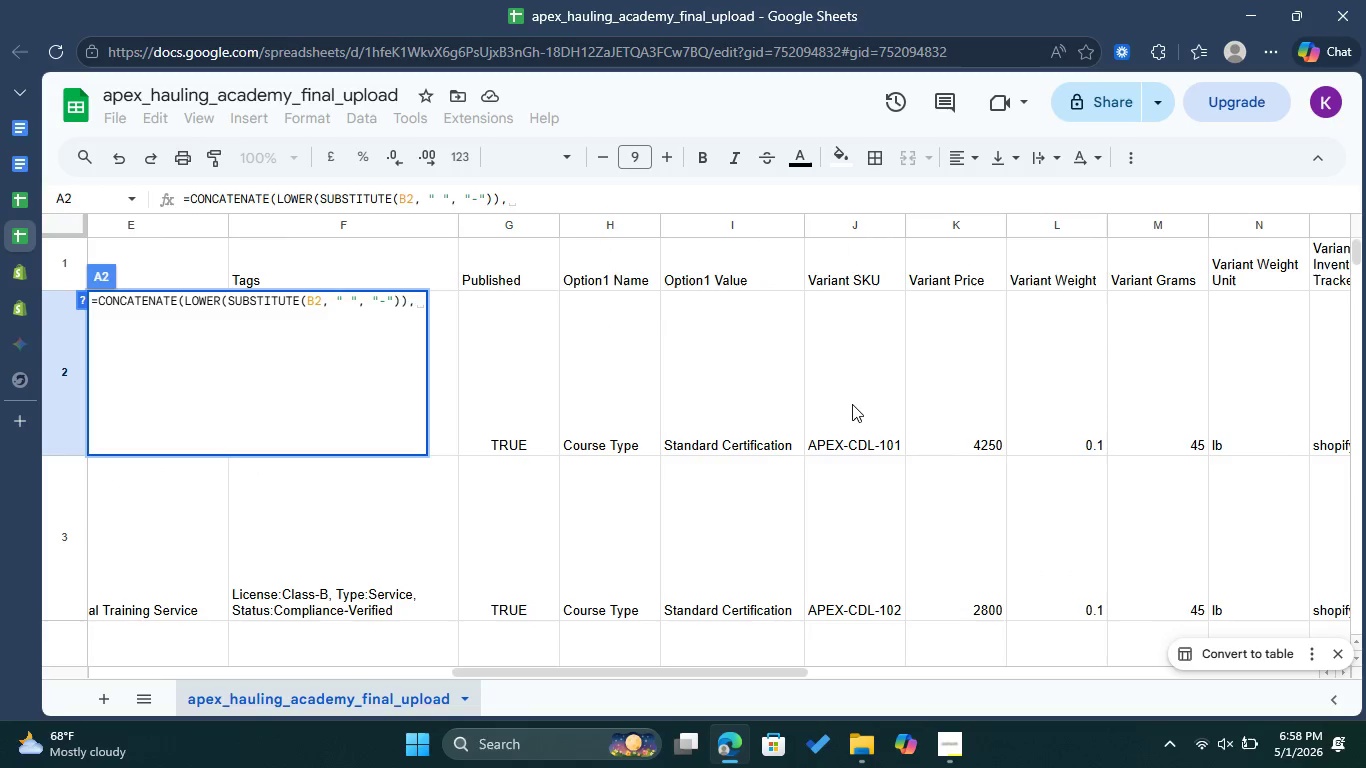 
left_click([852, 403])
 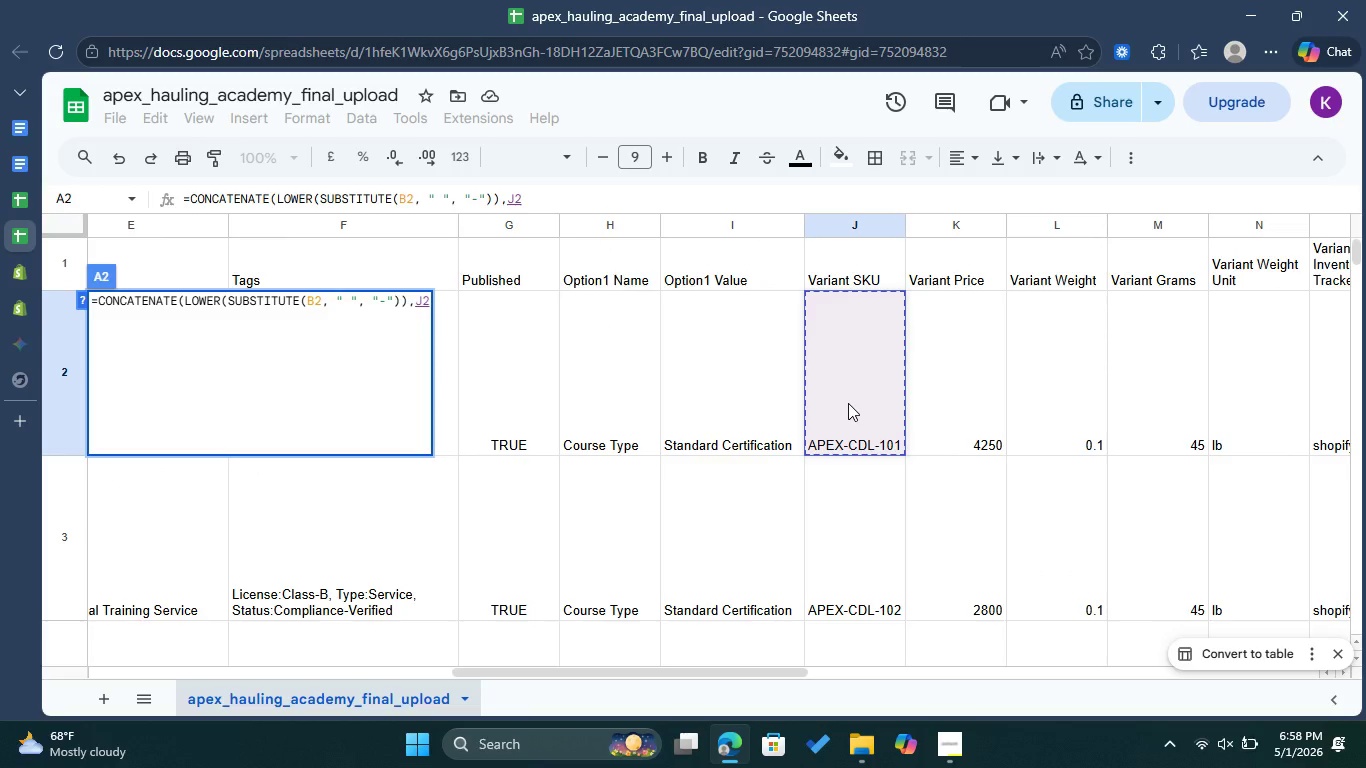 
key(Shift+0)
 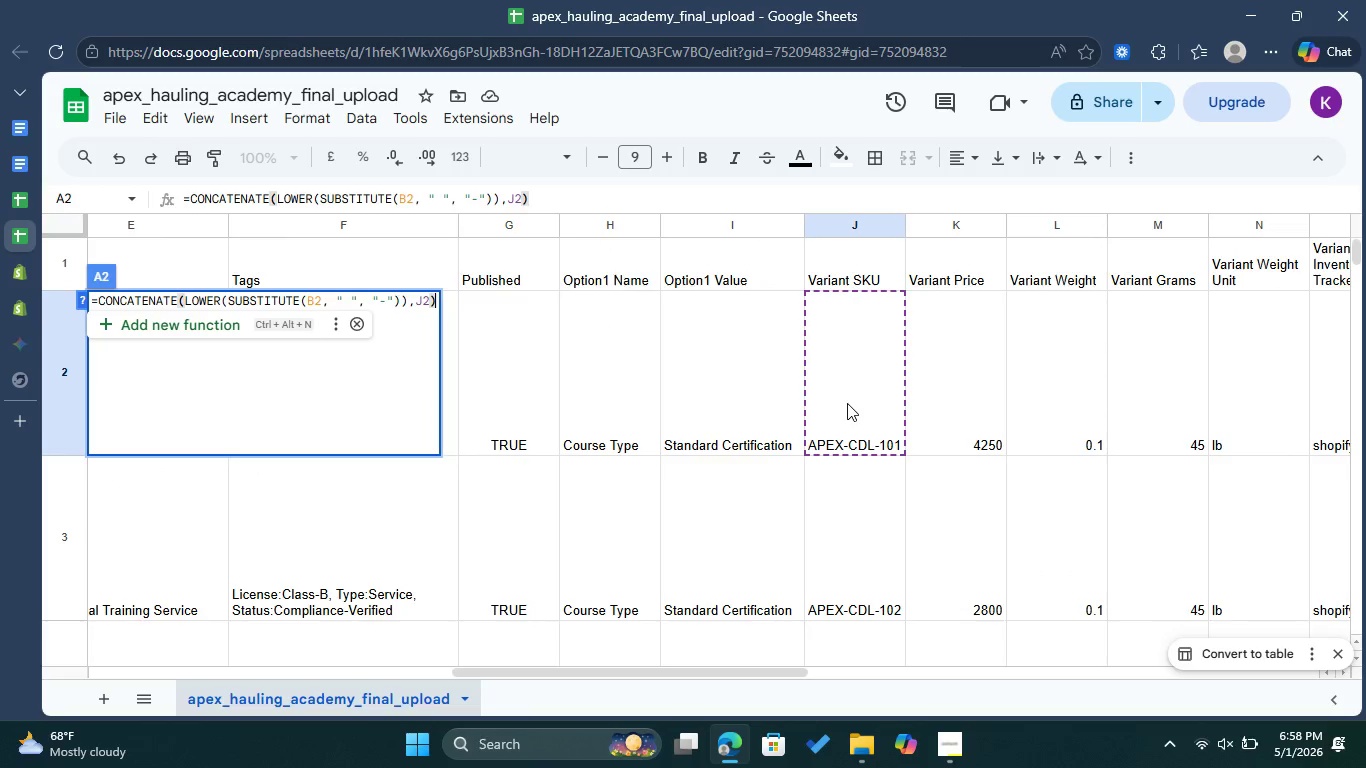 
key(Enter)
 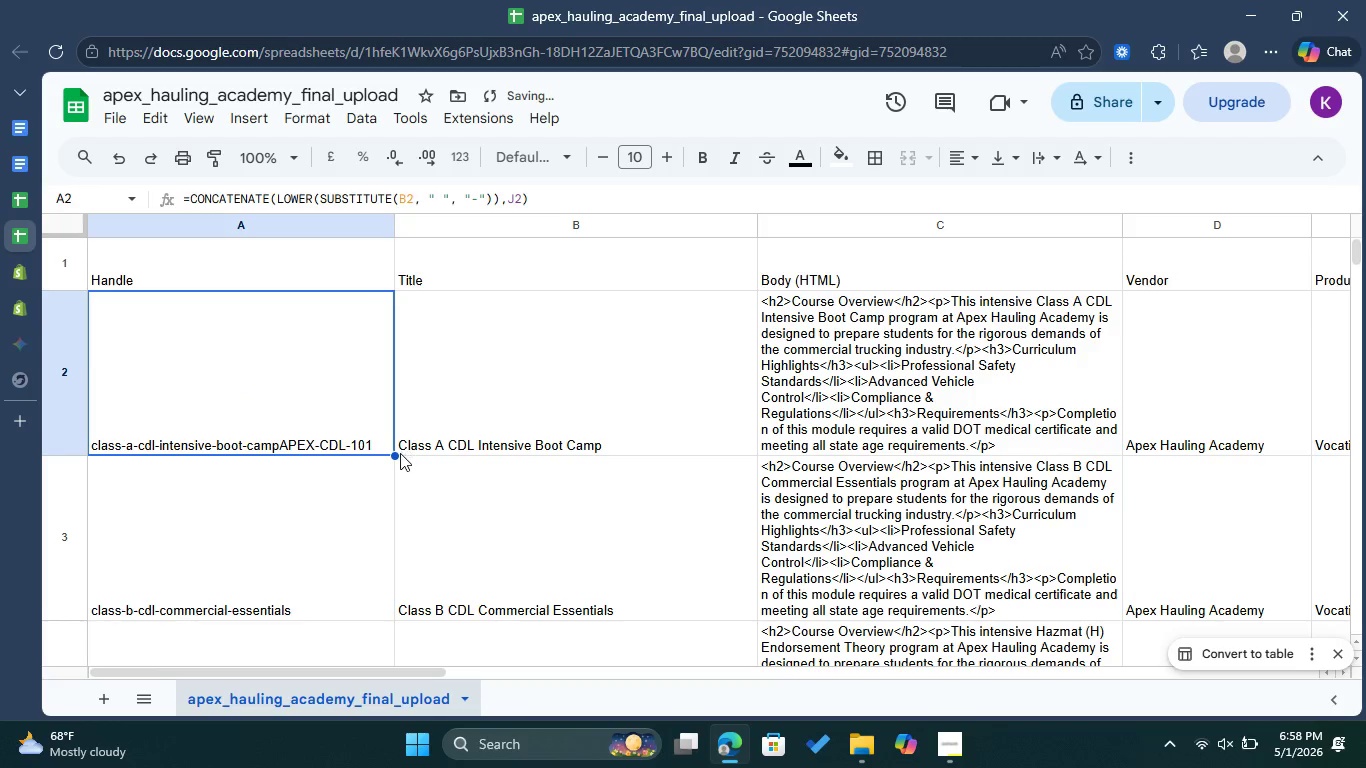 
left_click_drag(start_coordinate=[393, 453], to_coordinate=[373, 520])
 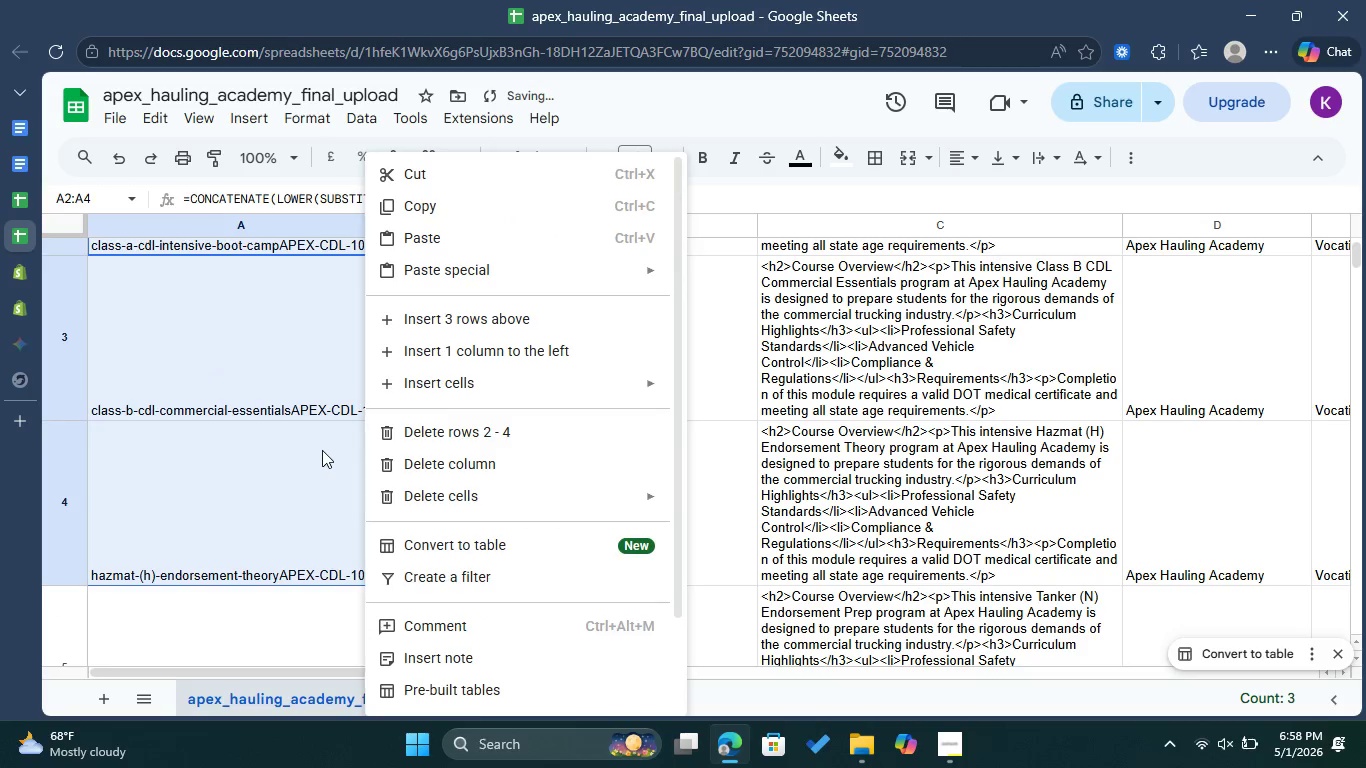 
scroll: coordinate [365, 535], scroll_direction: down, amount: 2.0
 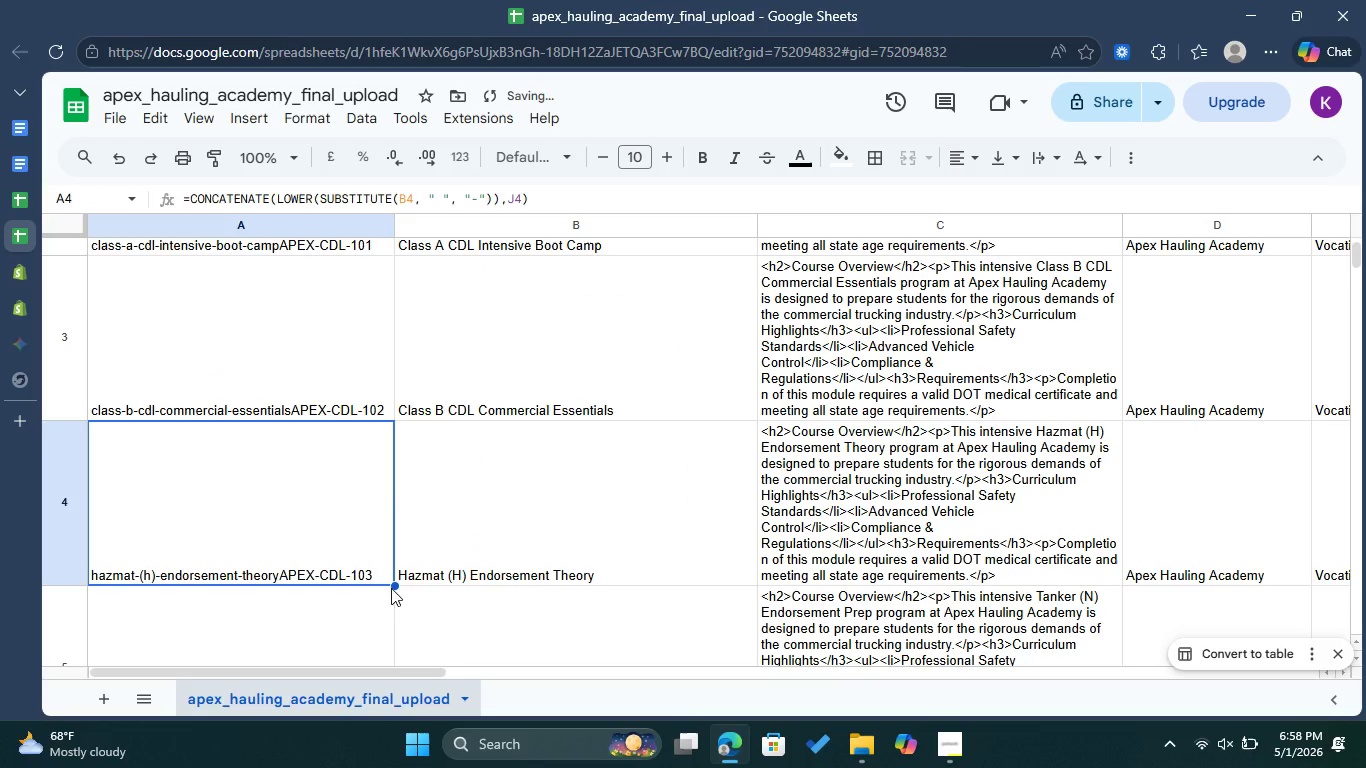 
left_click_drag(start_coordinate=[395, 582], to_coordinate=[393, 537])
 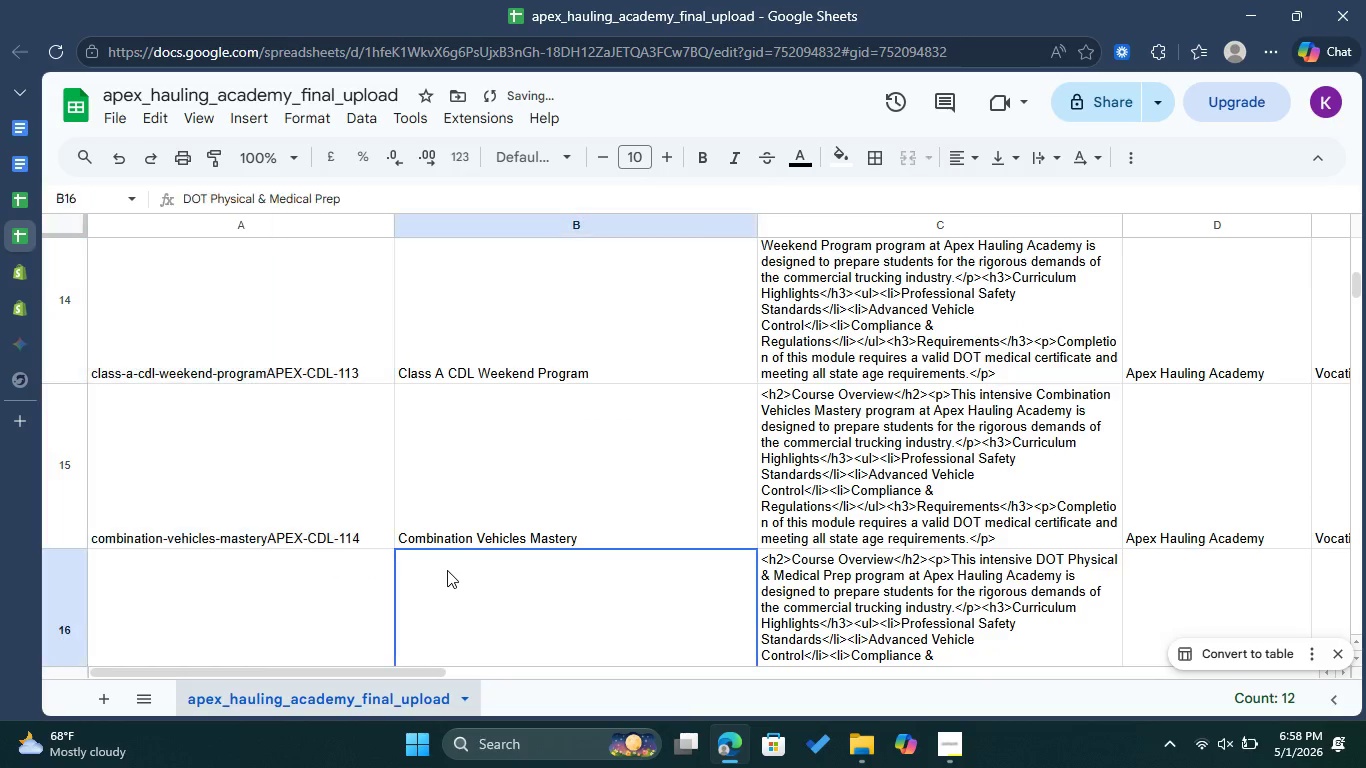 
scroll: coordinate [399, 621], scroll_direction: down, amount: 19.0
 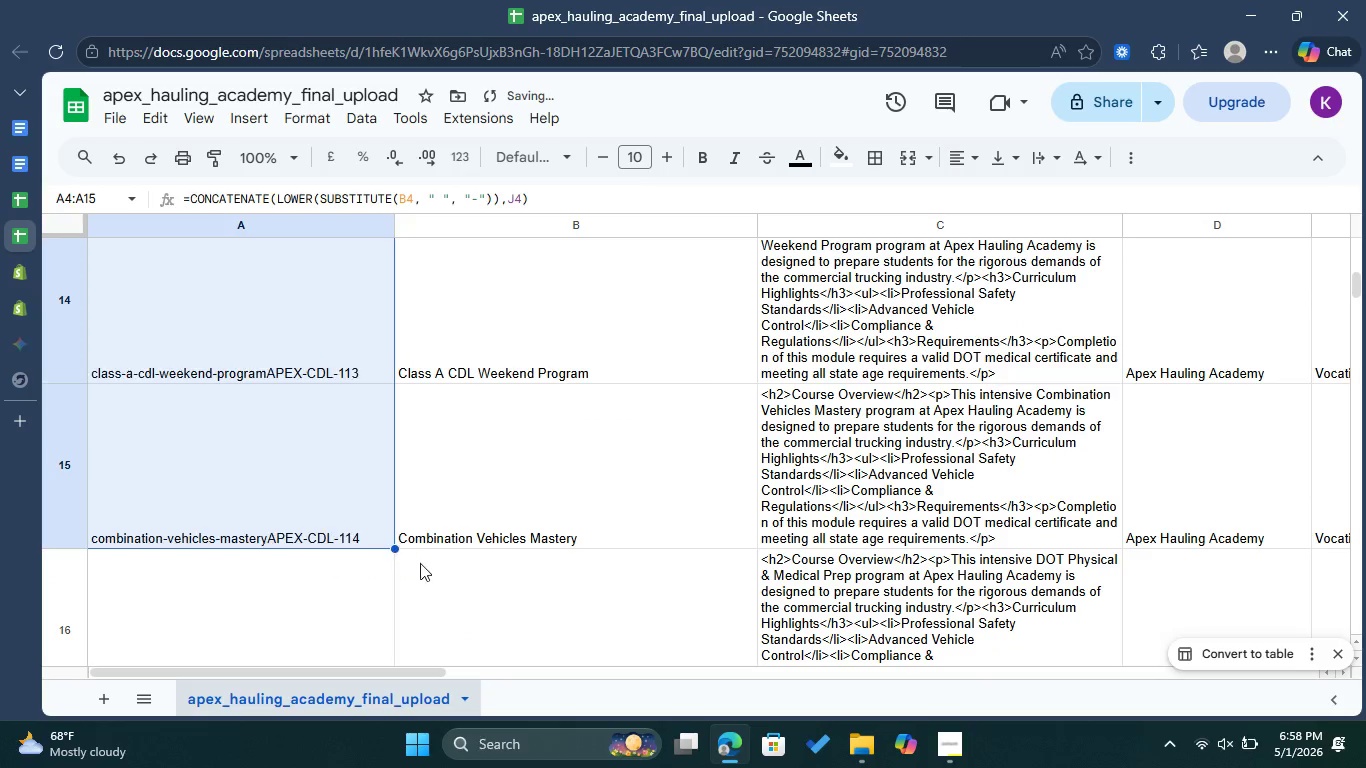 
left_click([447, 570])
 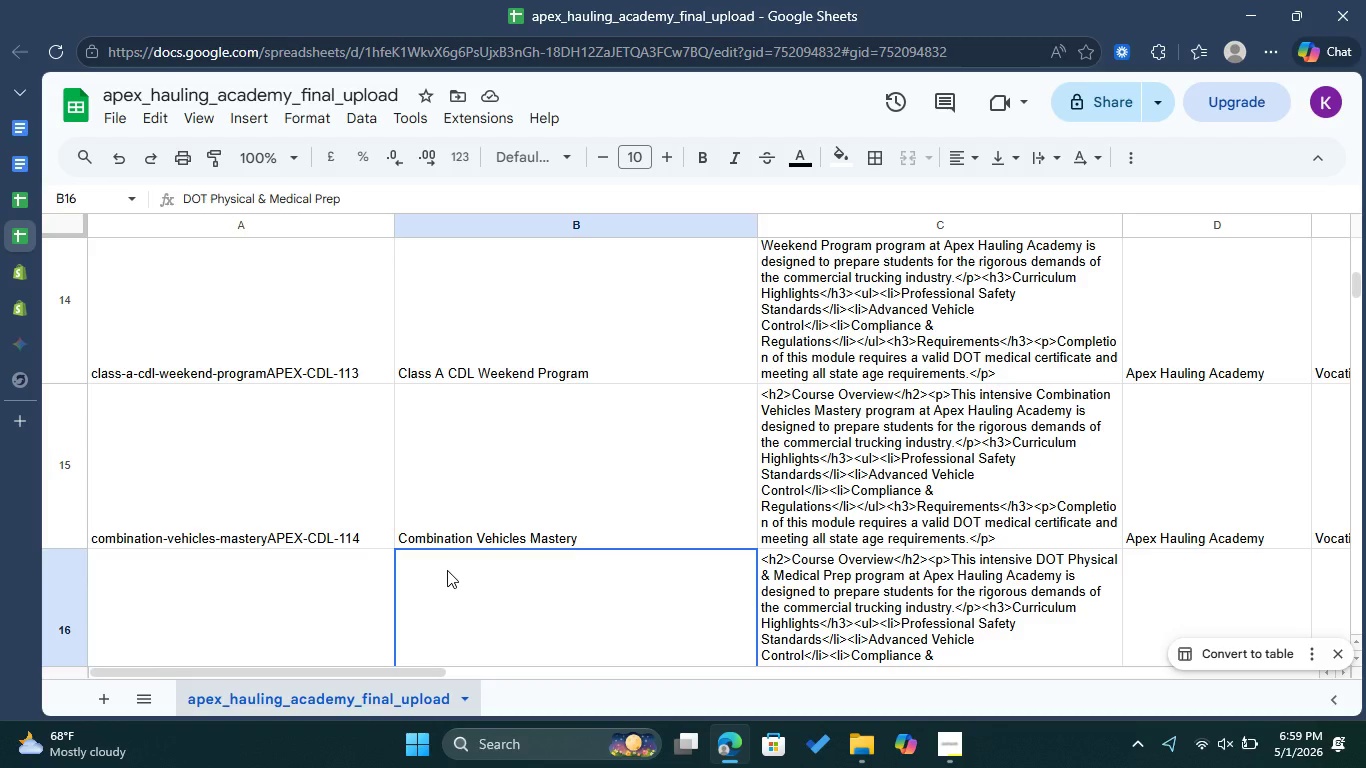 
wait(10.08)
 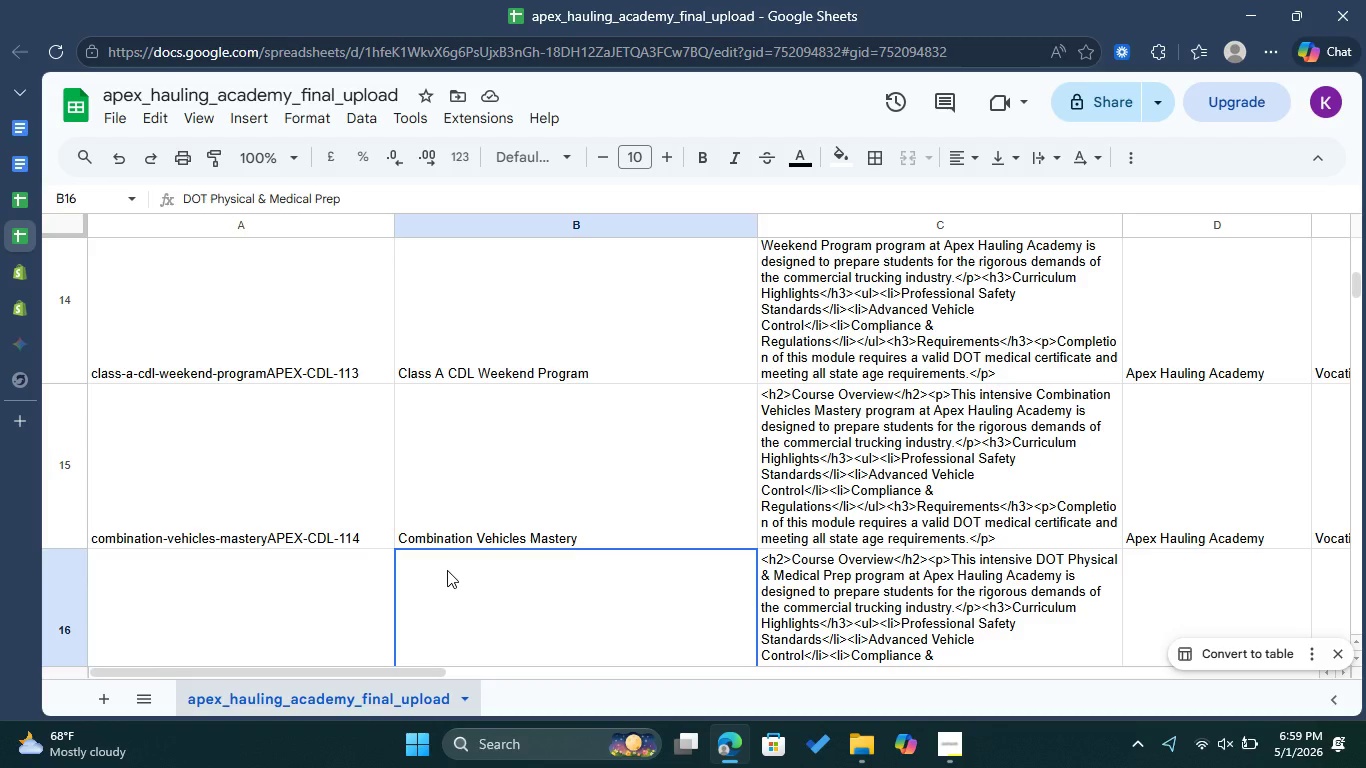 
scroll: coordinate [448, 481], scroll_direction: up, amount: 28.0
 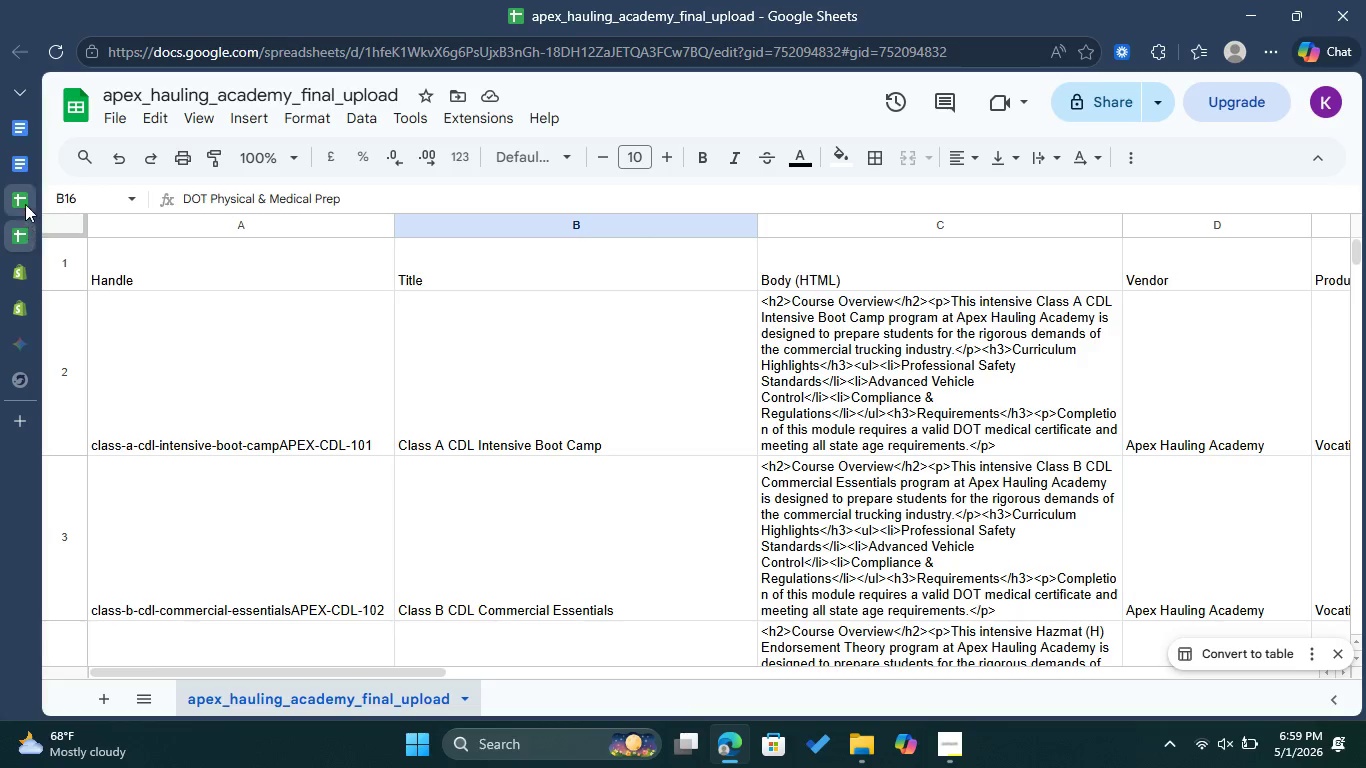 
left_click([25, 198])
 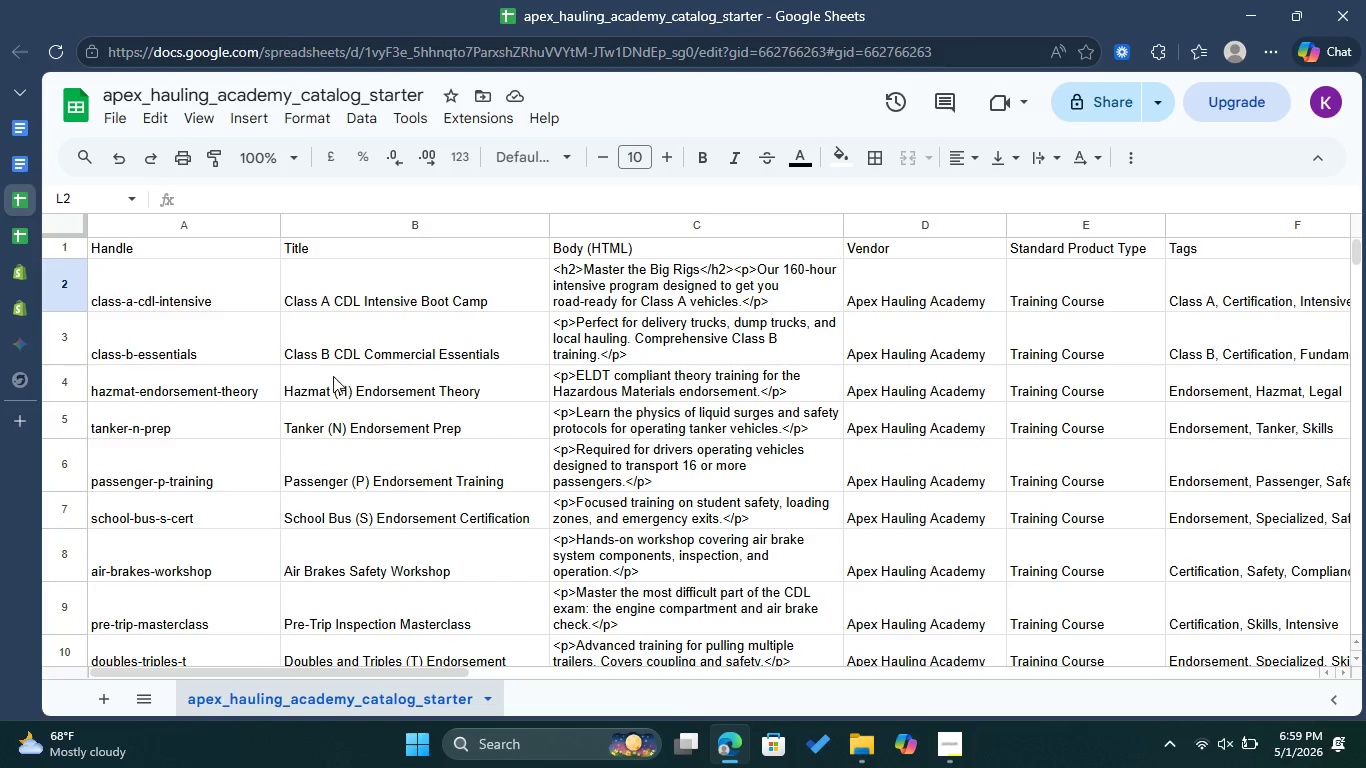 
scroll: coordinate [332, 383], scroll_direction: down, amount: 2.0
 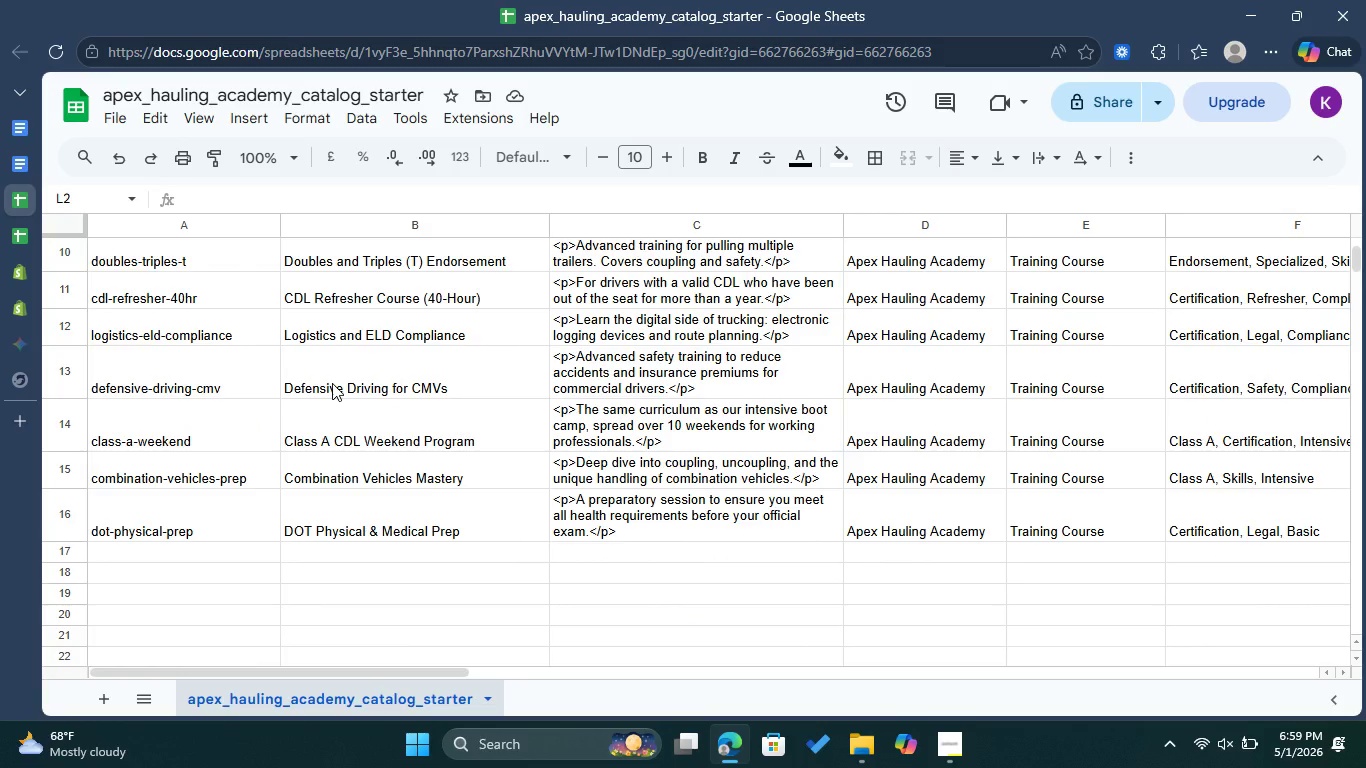 
scroll: coordinate [332, 383], scroll_direction: up, amount: 7.0
 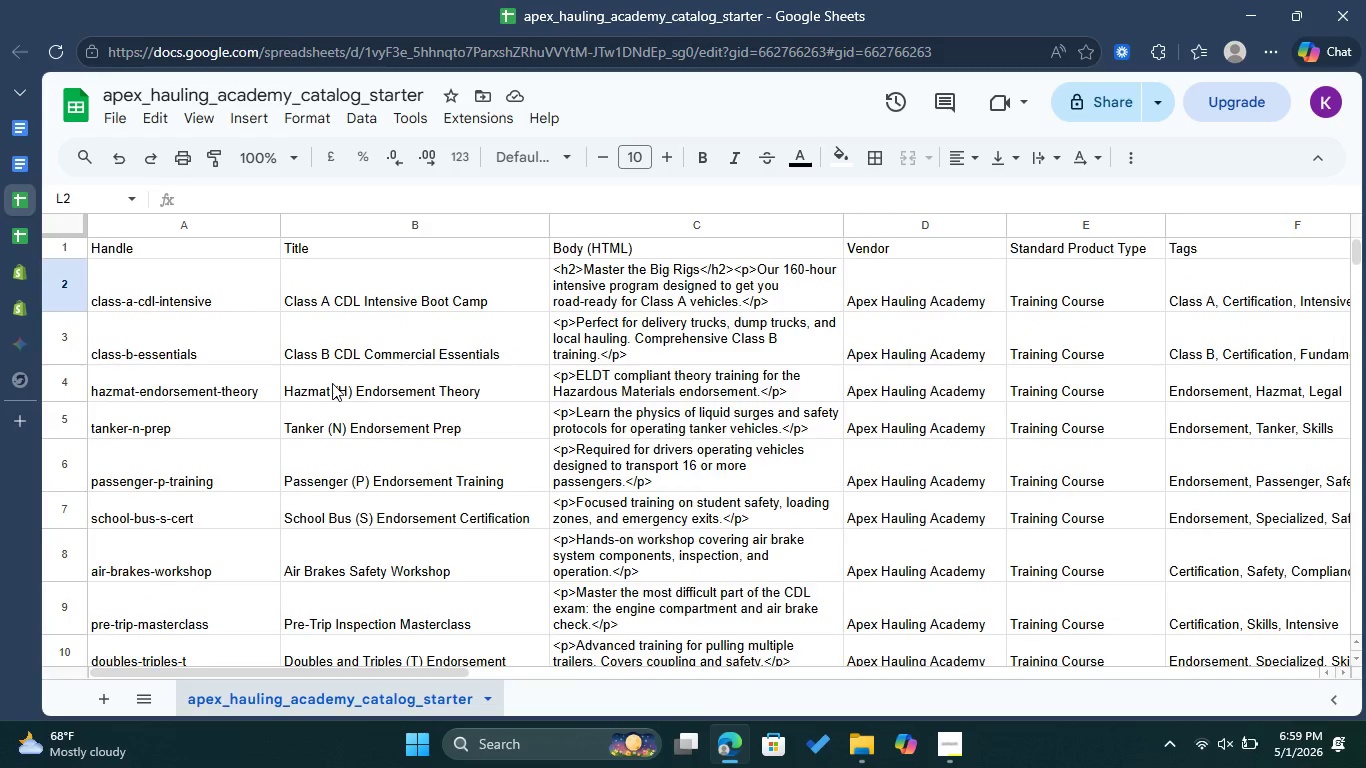 
scroll: coordinate [332, 383], scroll_direction: down, amount: 1.0
 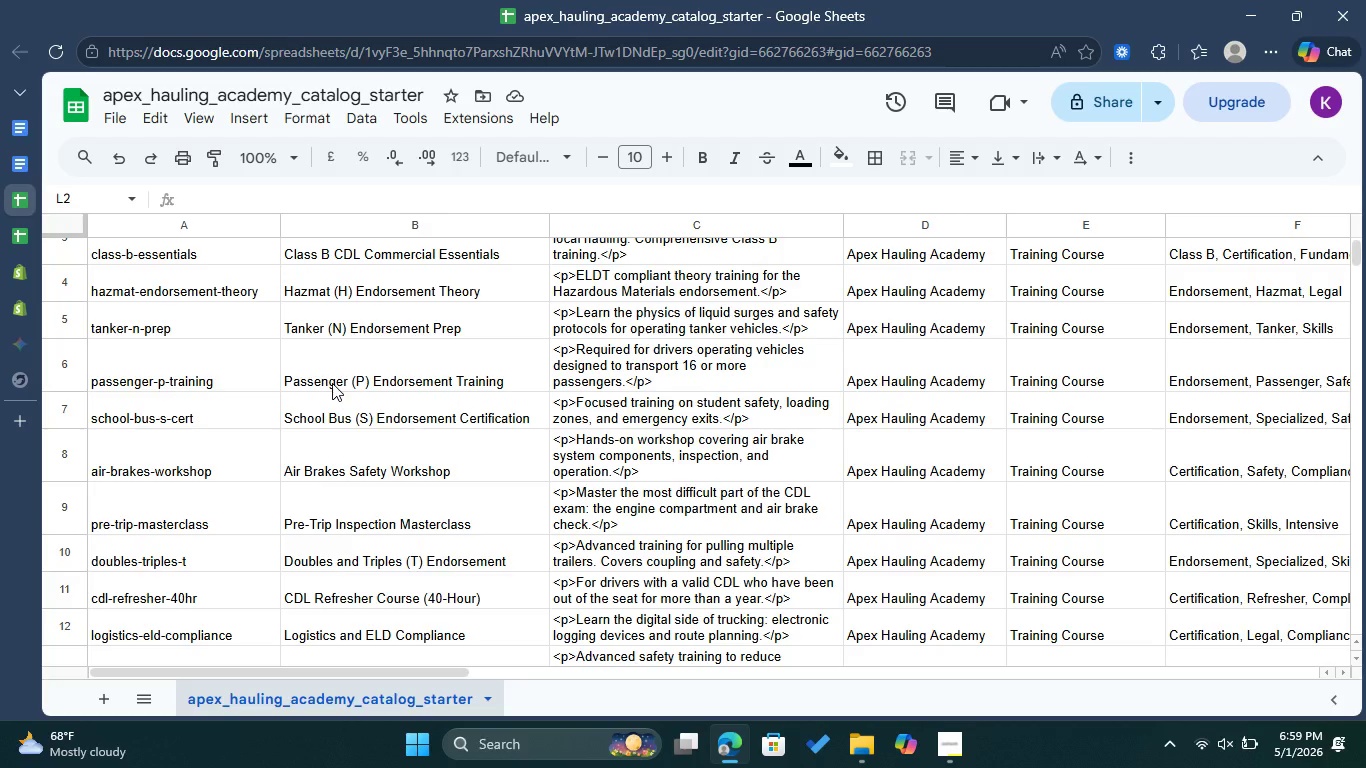 
scroll: coordinate [332, 383], scroll_direction: up, amount: 2.0
 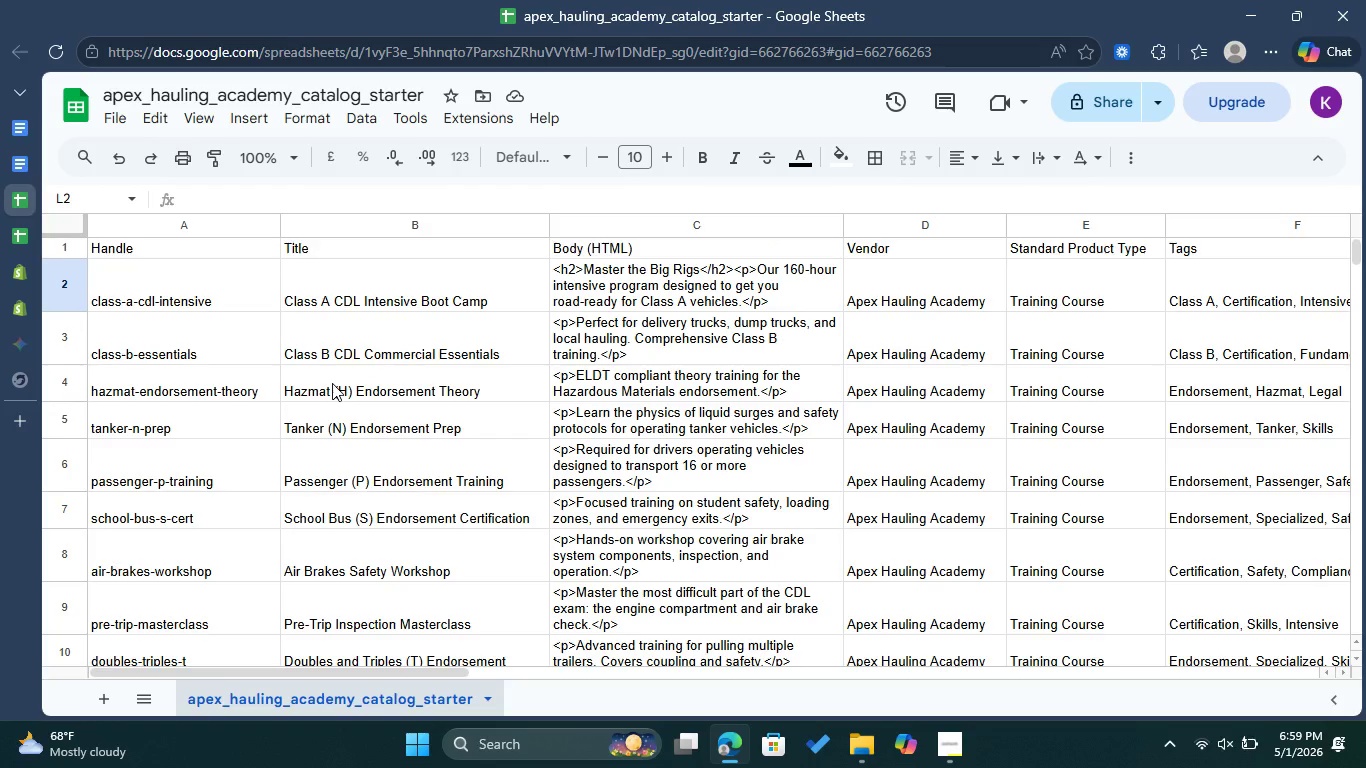 
scroll: coordinate [332, 383], scroll_direction: down, amount: 1.0
 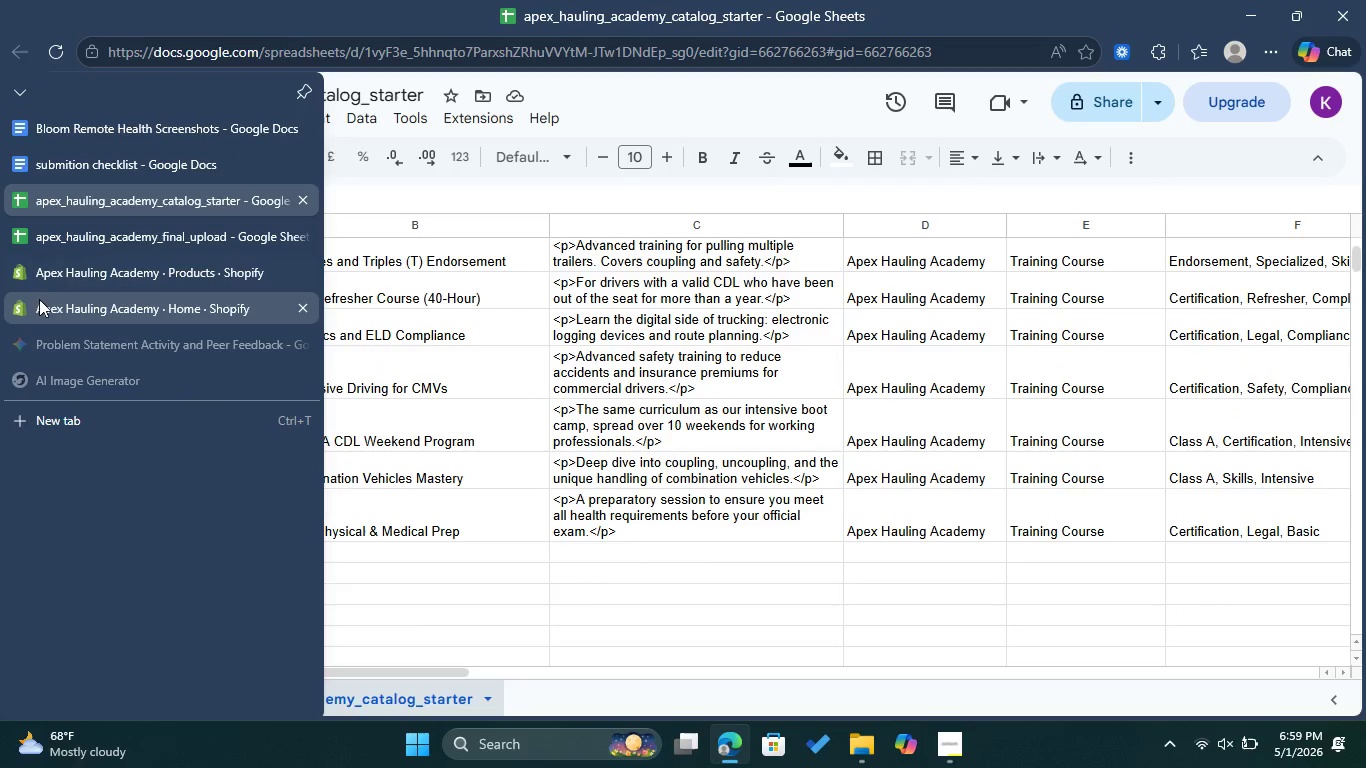 
left_click([88, 245])
 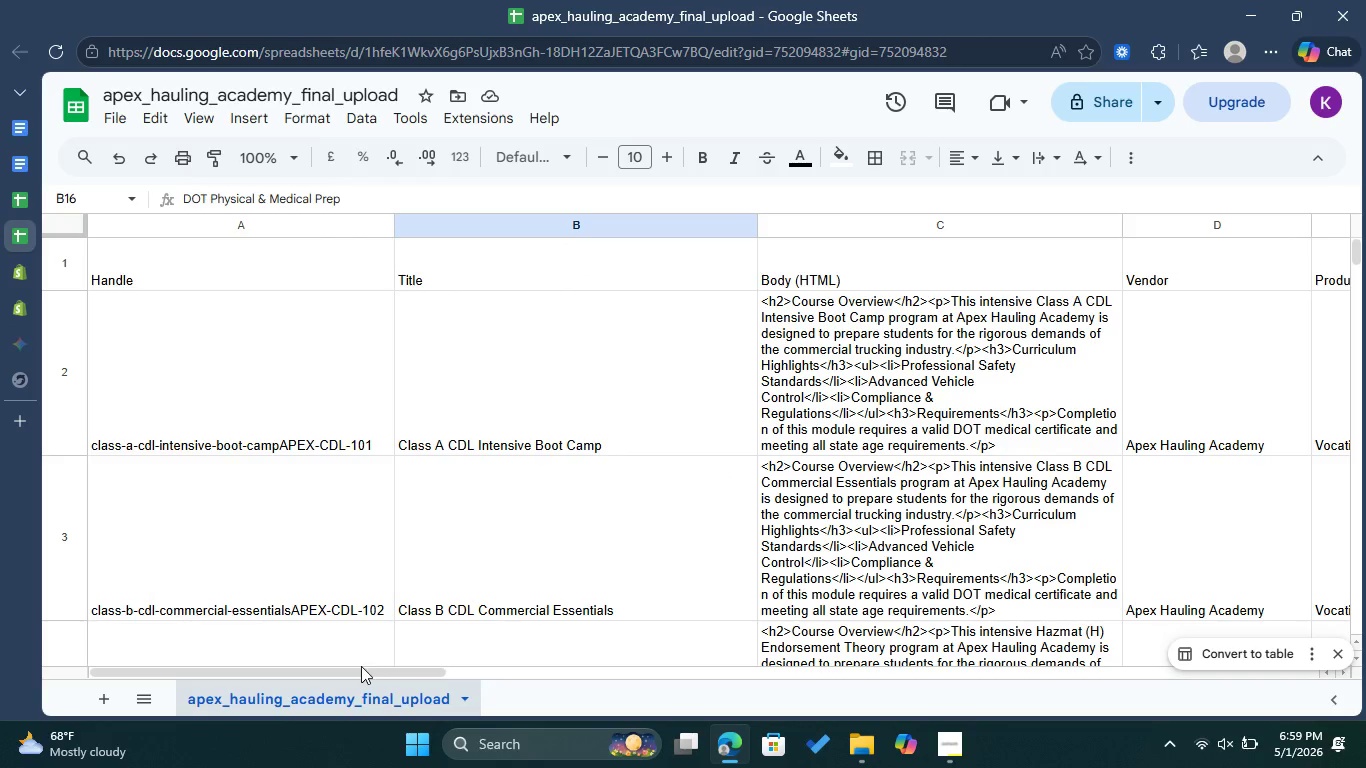 
left_click_drag(start_coordinate=[357, 673], to_coordinate=[1032, 707])
 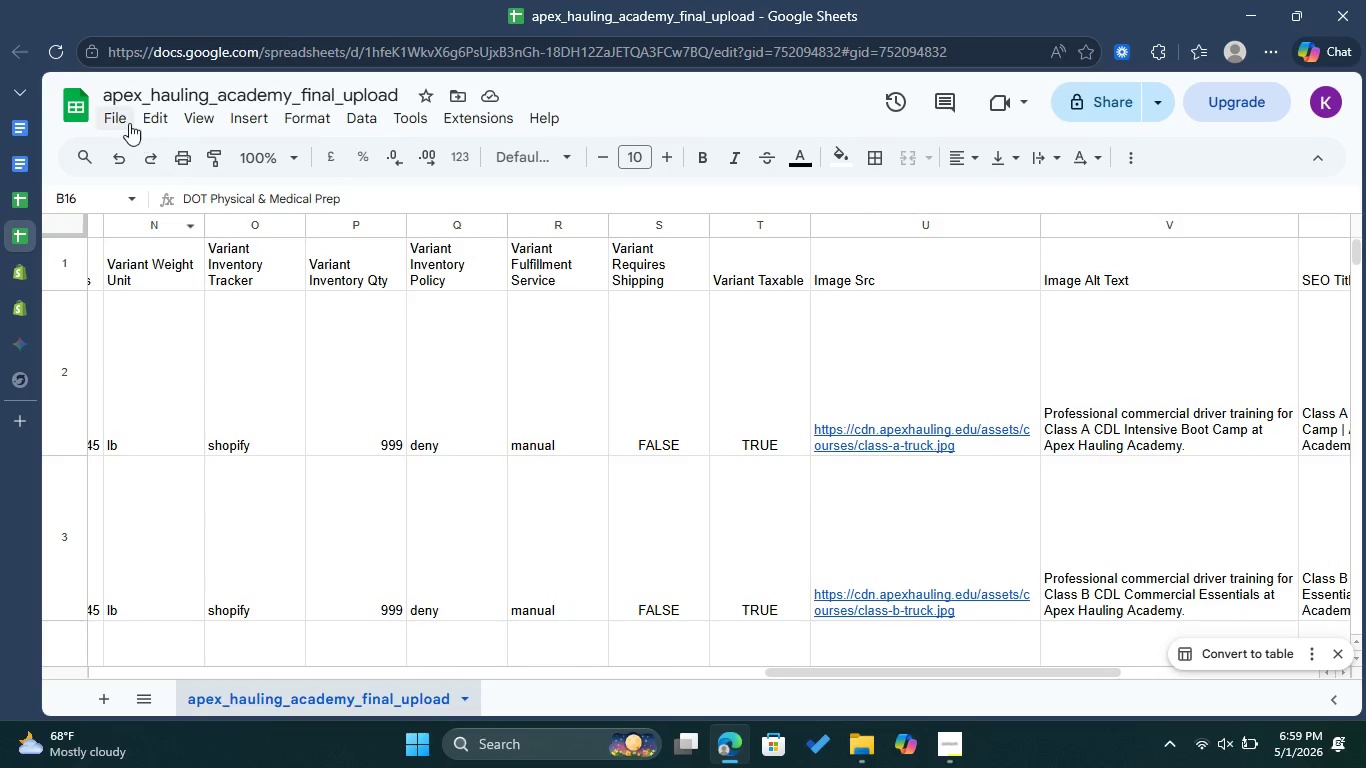 
left_click([111, 106])
 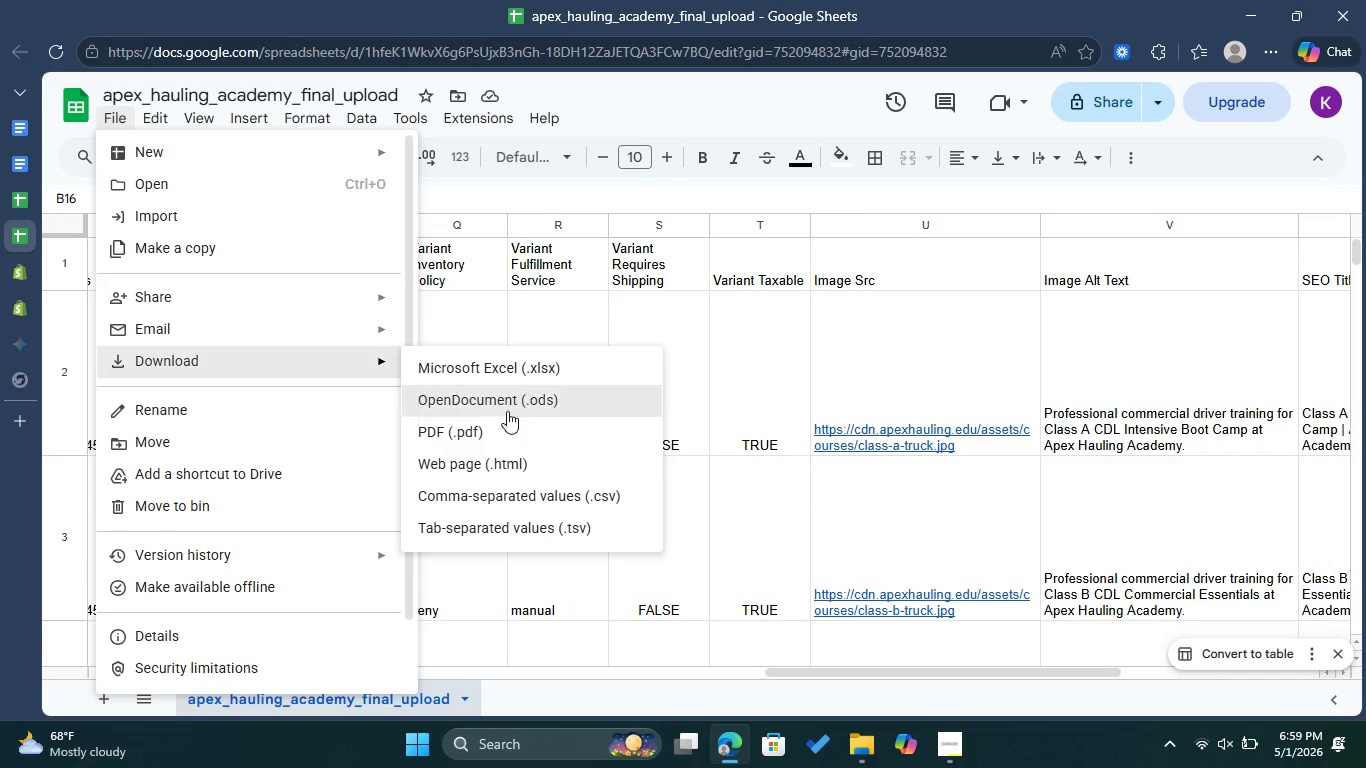 
left_click([528, 483])
 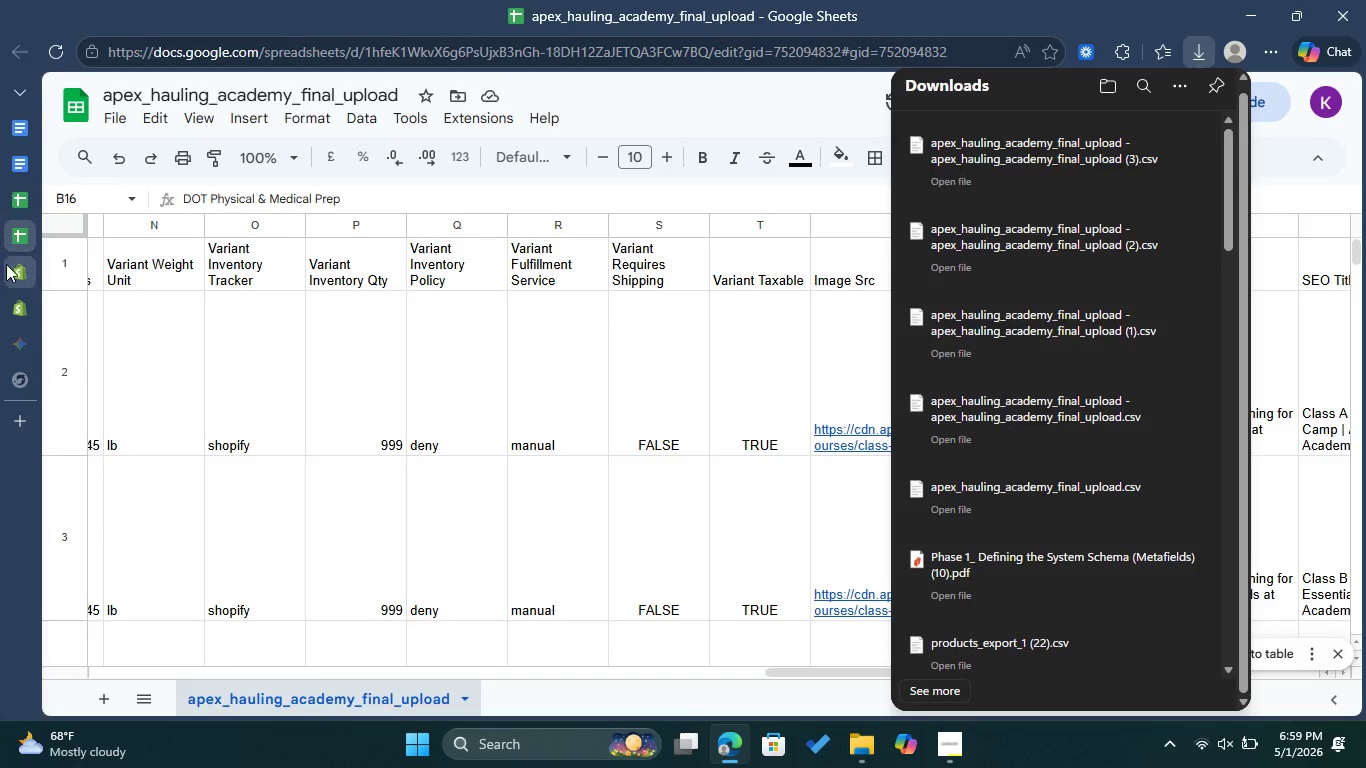 
left_click([6, 267])
 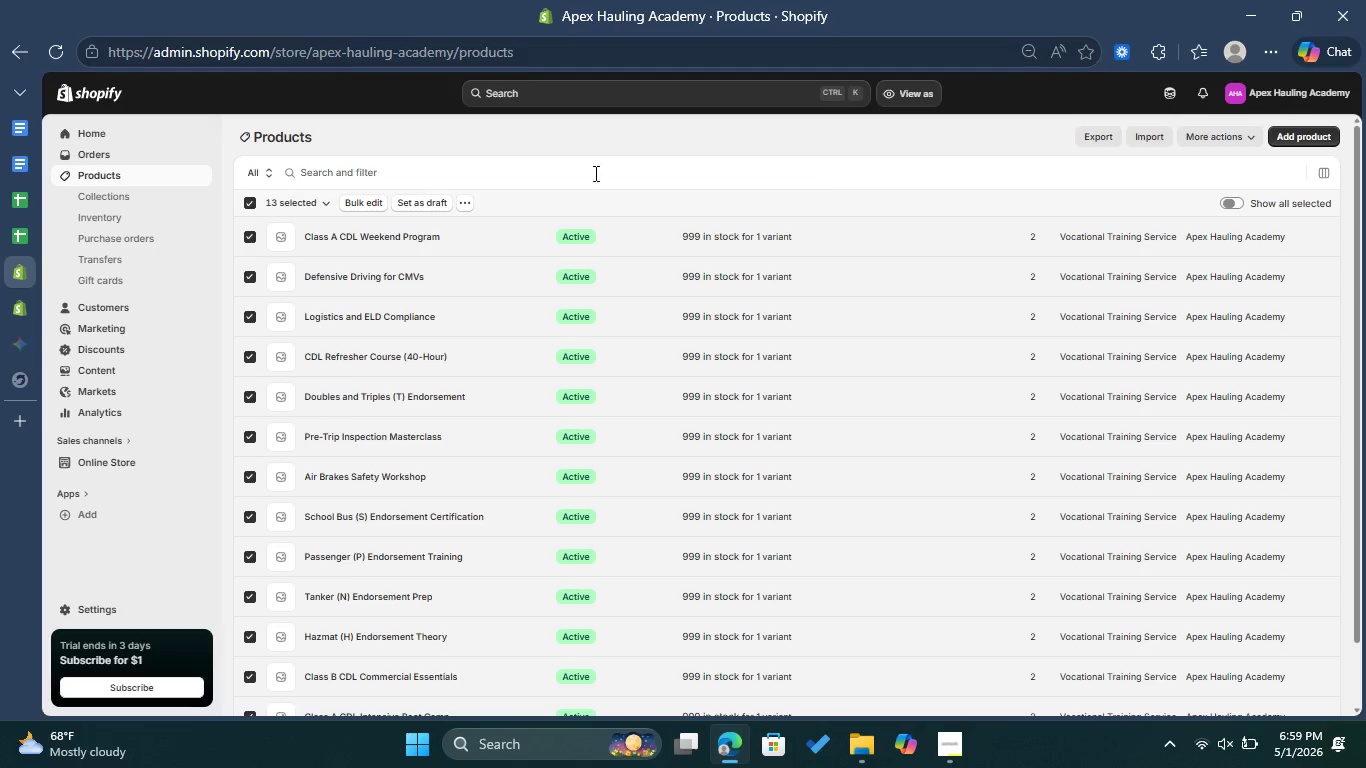 
left_click([463, 198])
 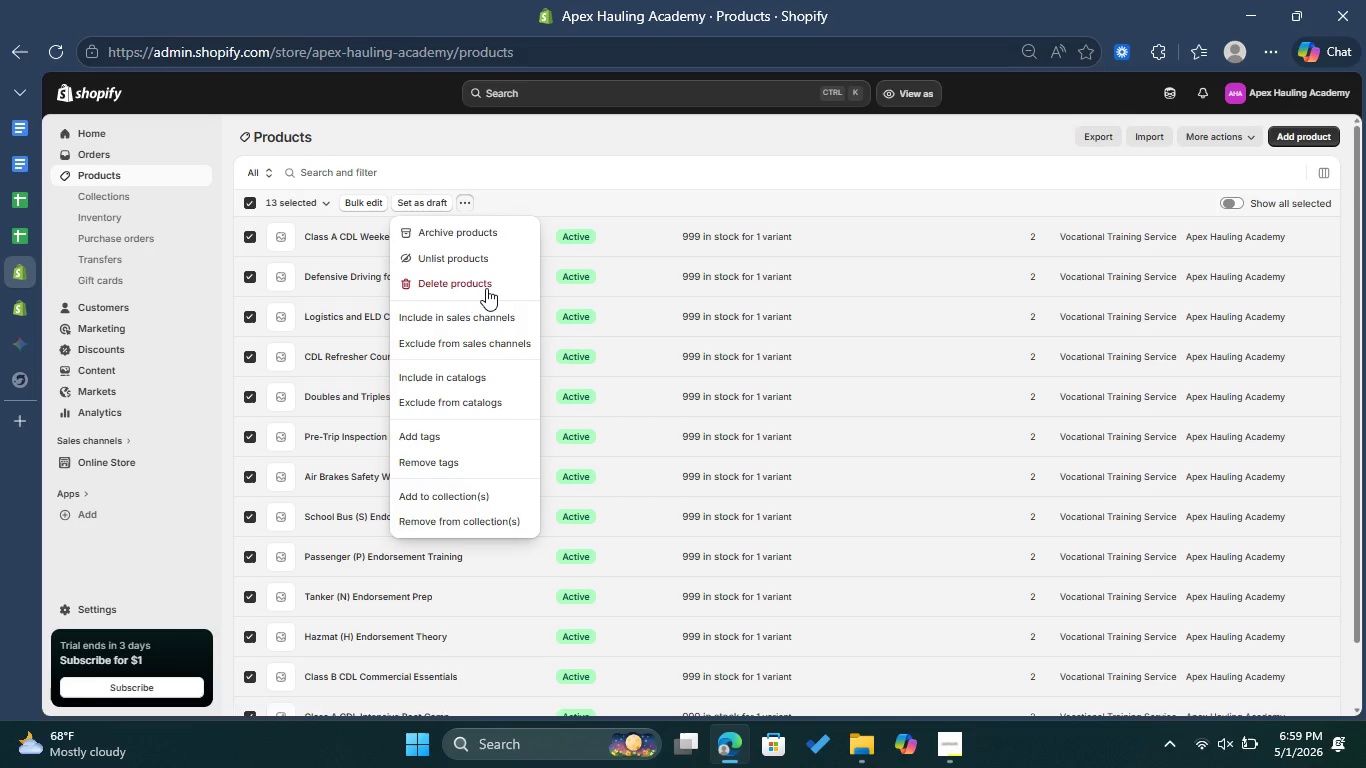 
left_click([486, 288])
 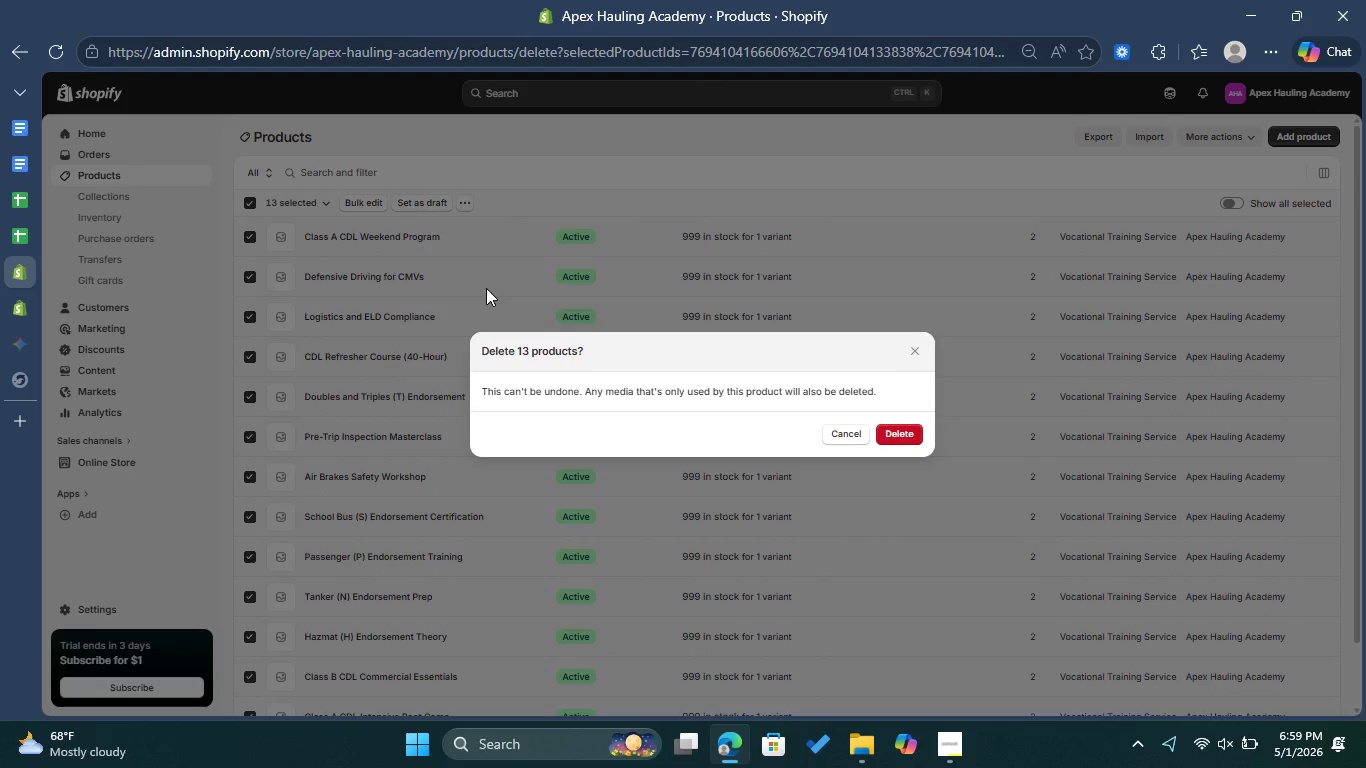 
wait(7.98)
 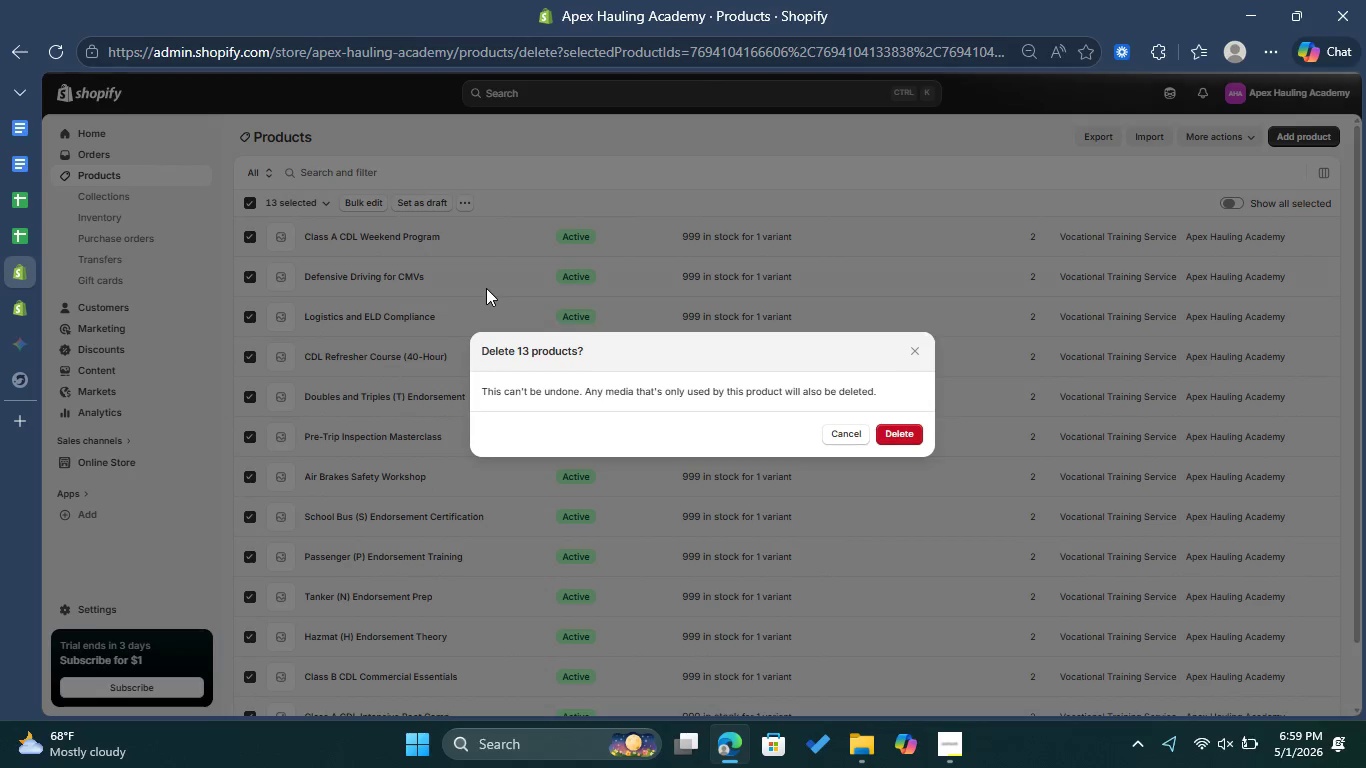 
left_click([896, 437])
 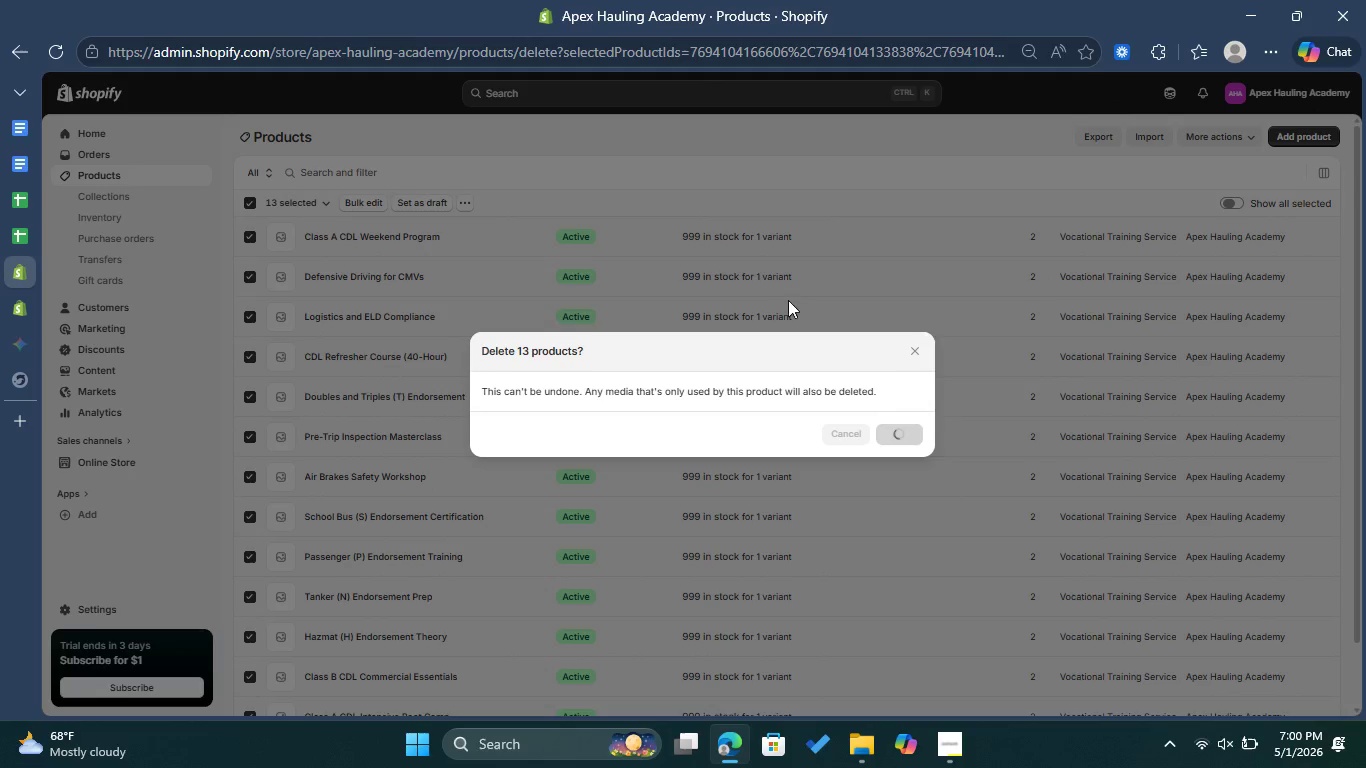 
mouse_move([736, 281])
 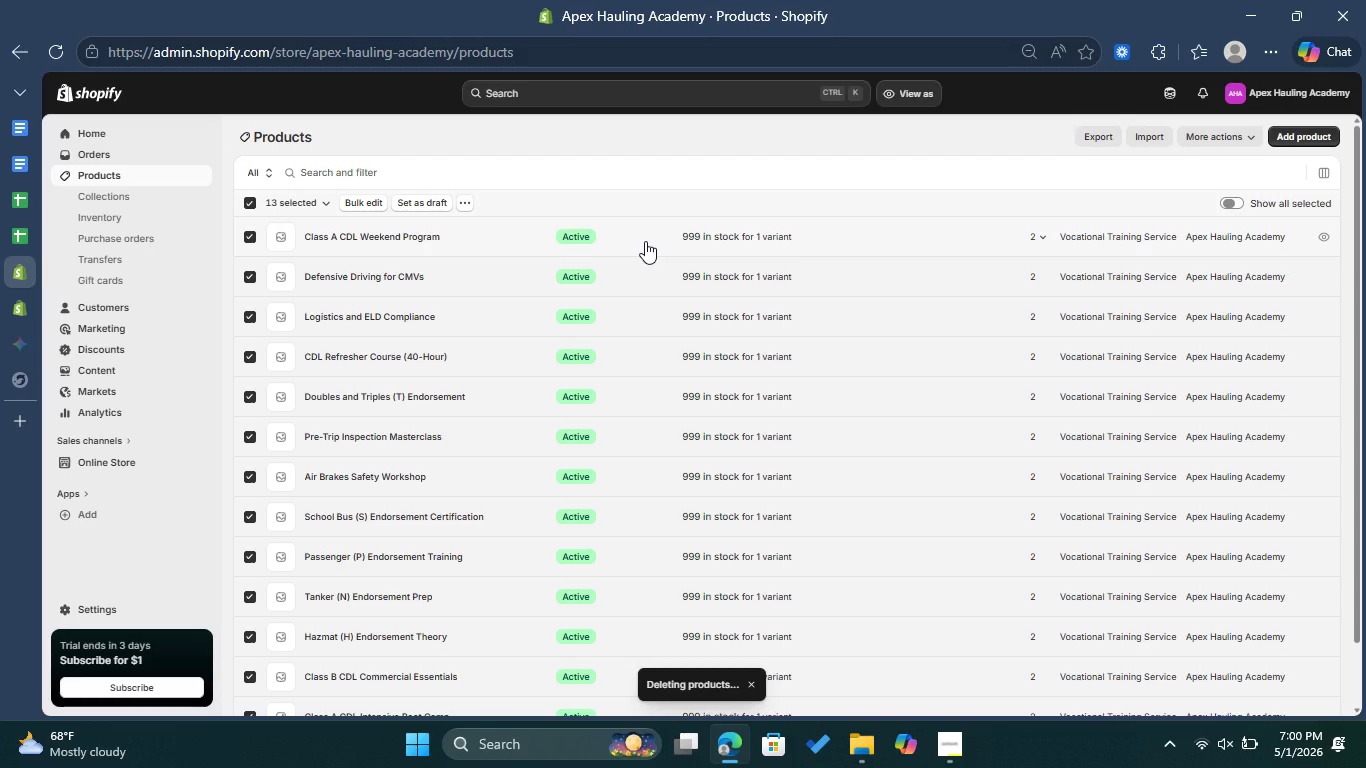 
wait(8.7)
 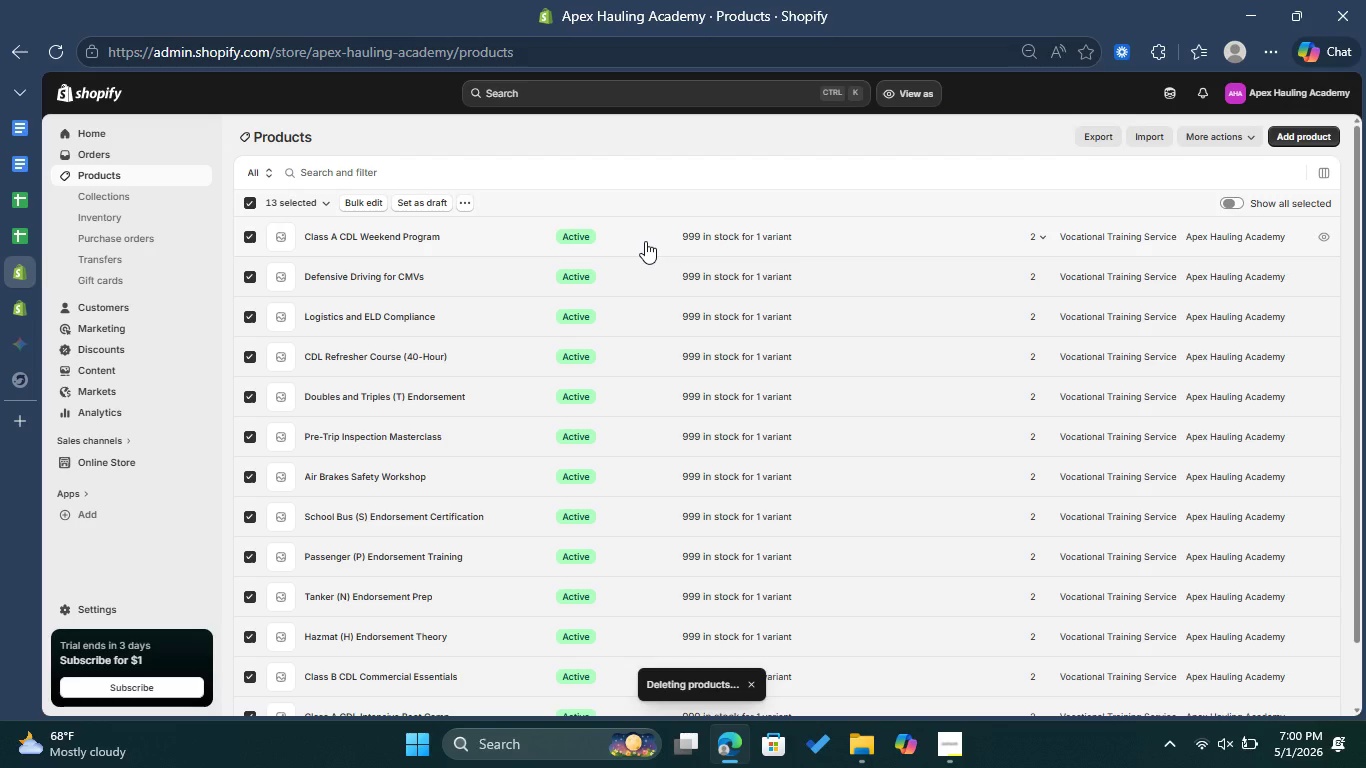 
left_click([244, 202])
 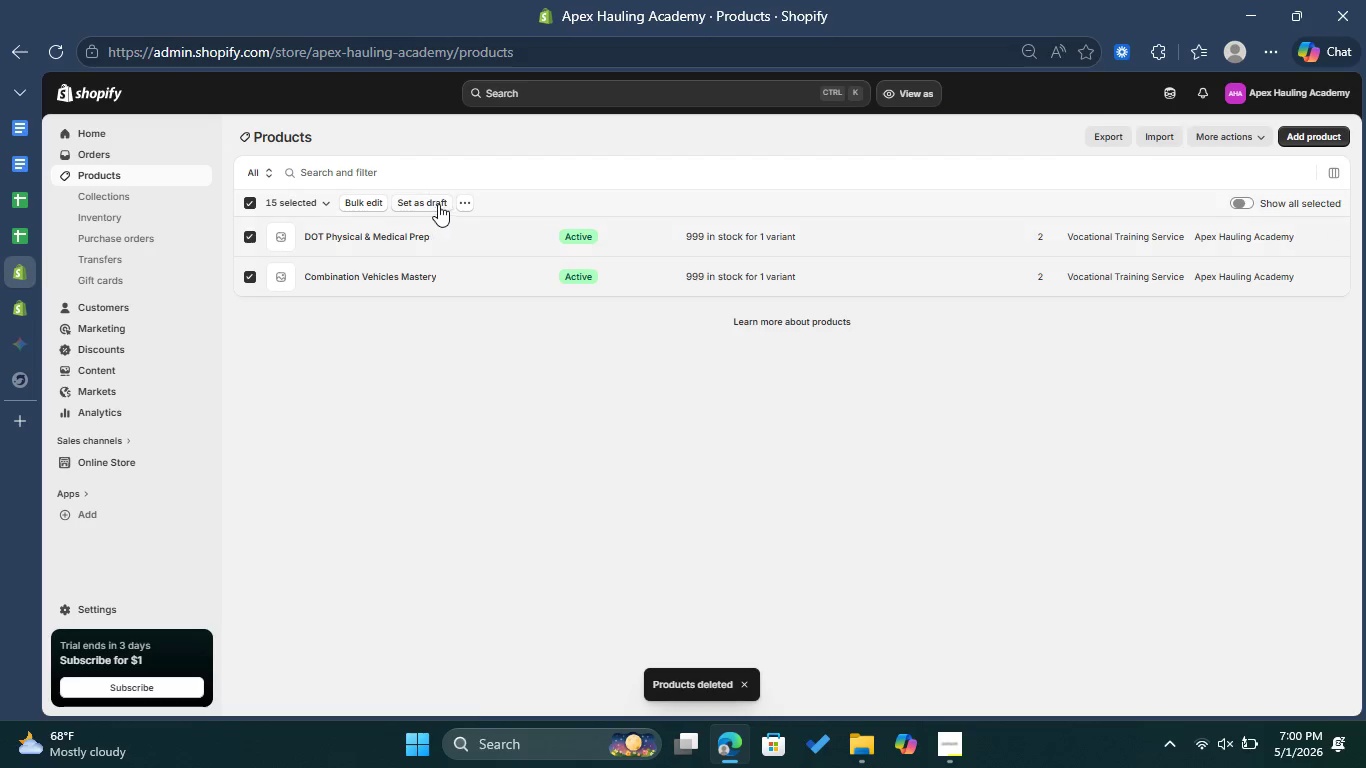 
left_click([459, 204])
 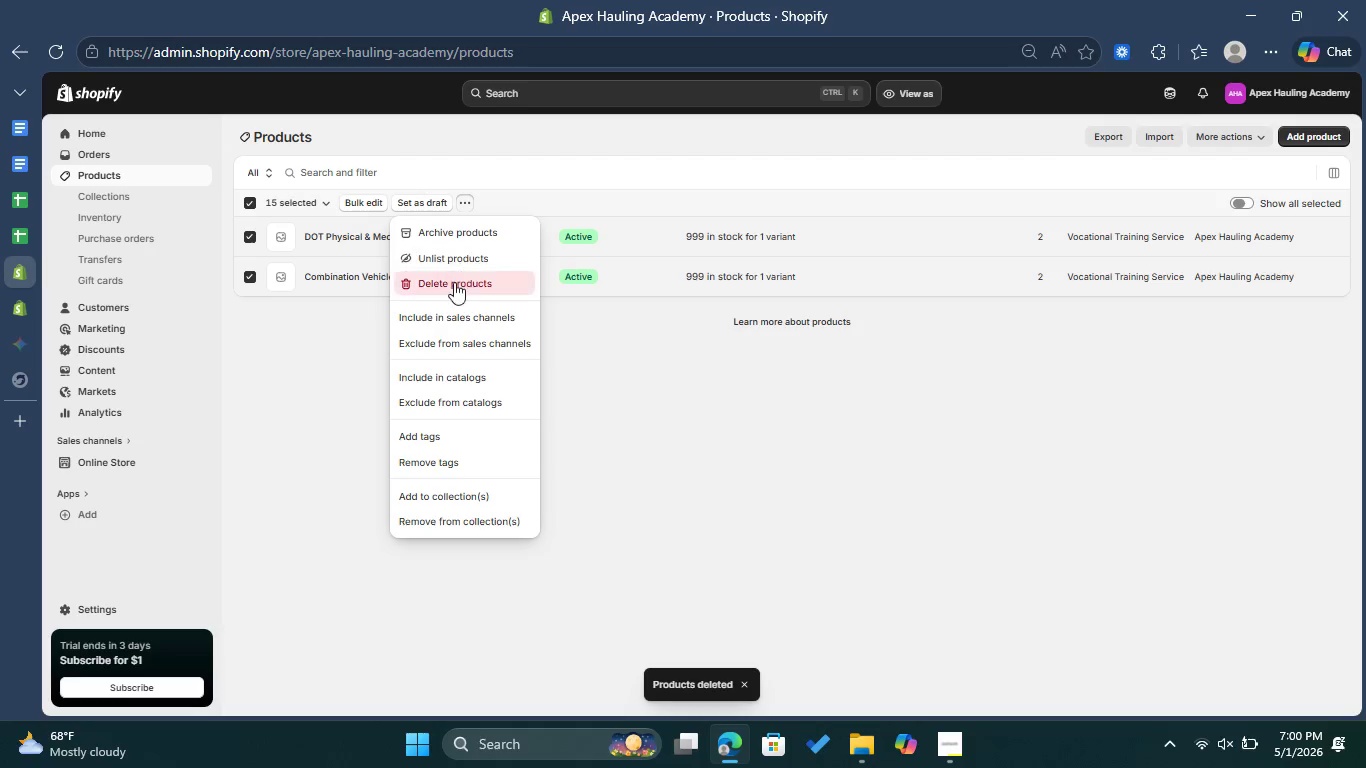 
left_click([454, 282])
 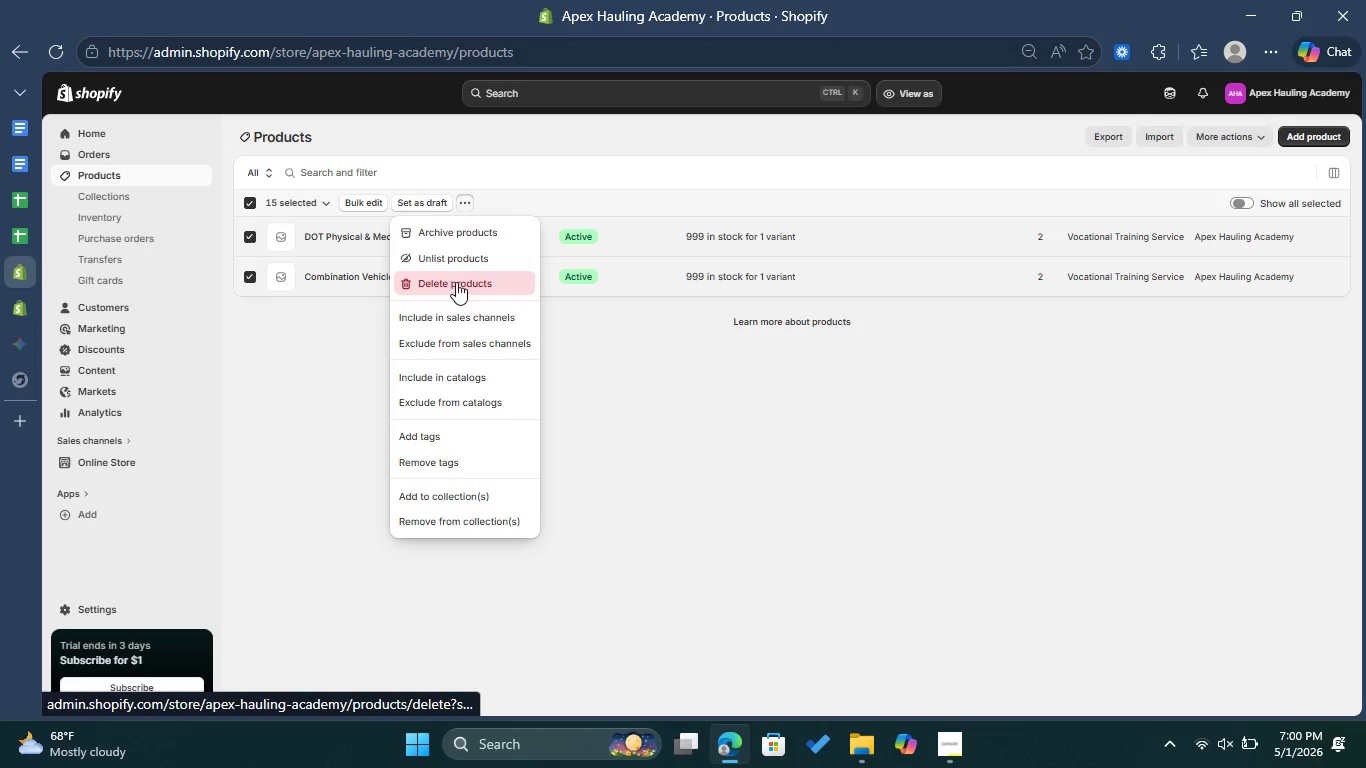 
mouse_move([542, 306])
 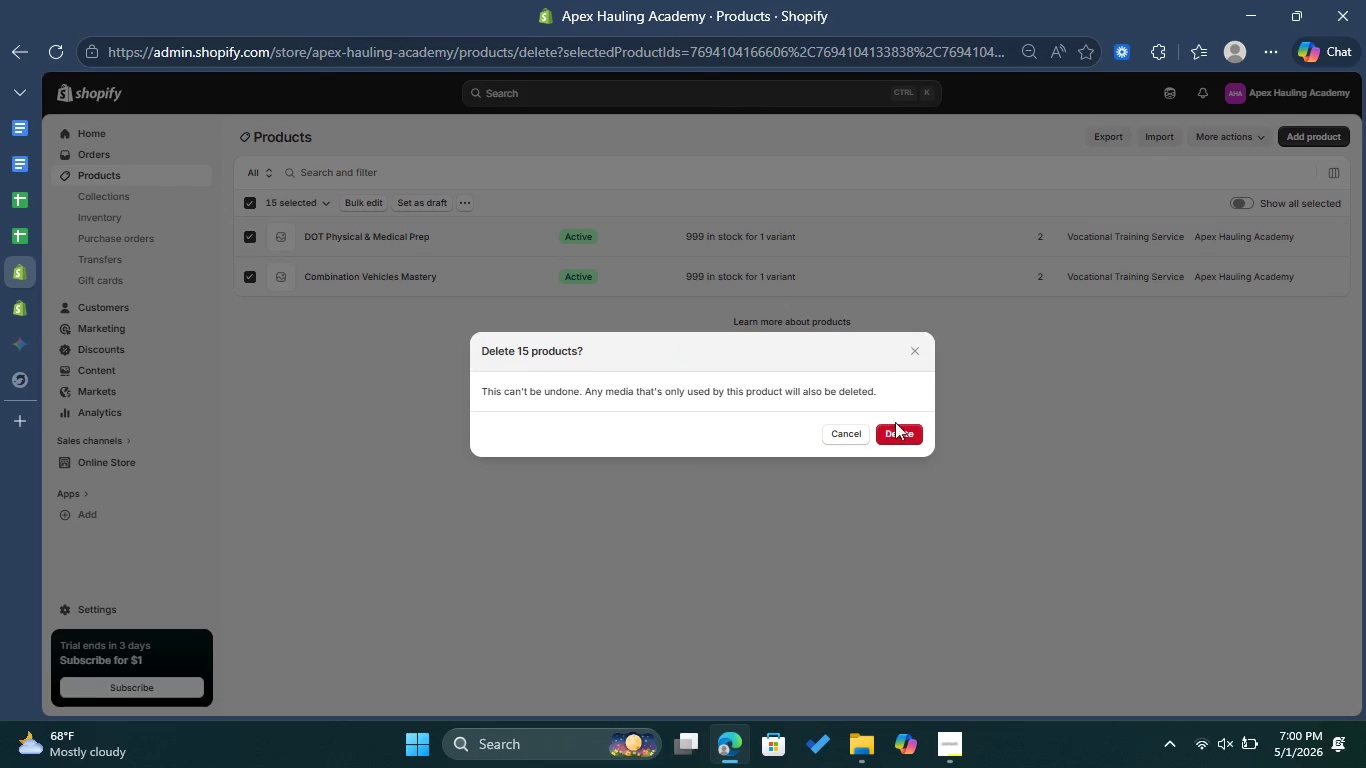 
left_click([899, 425])
 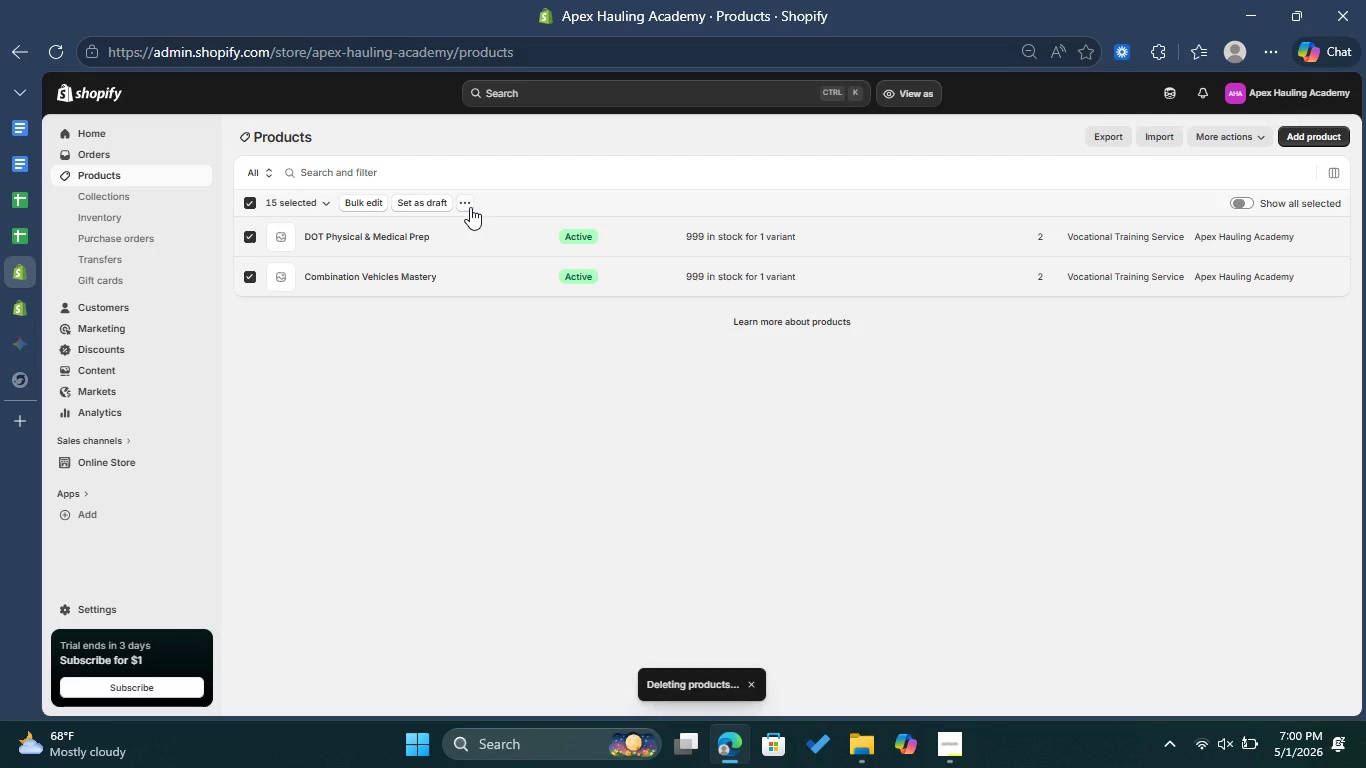 
wait(8.09)
 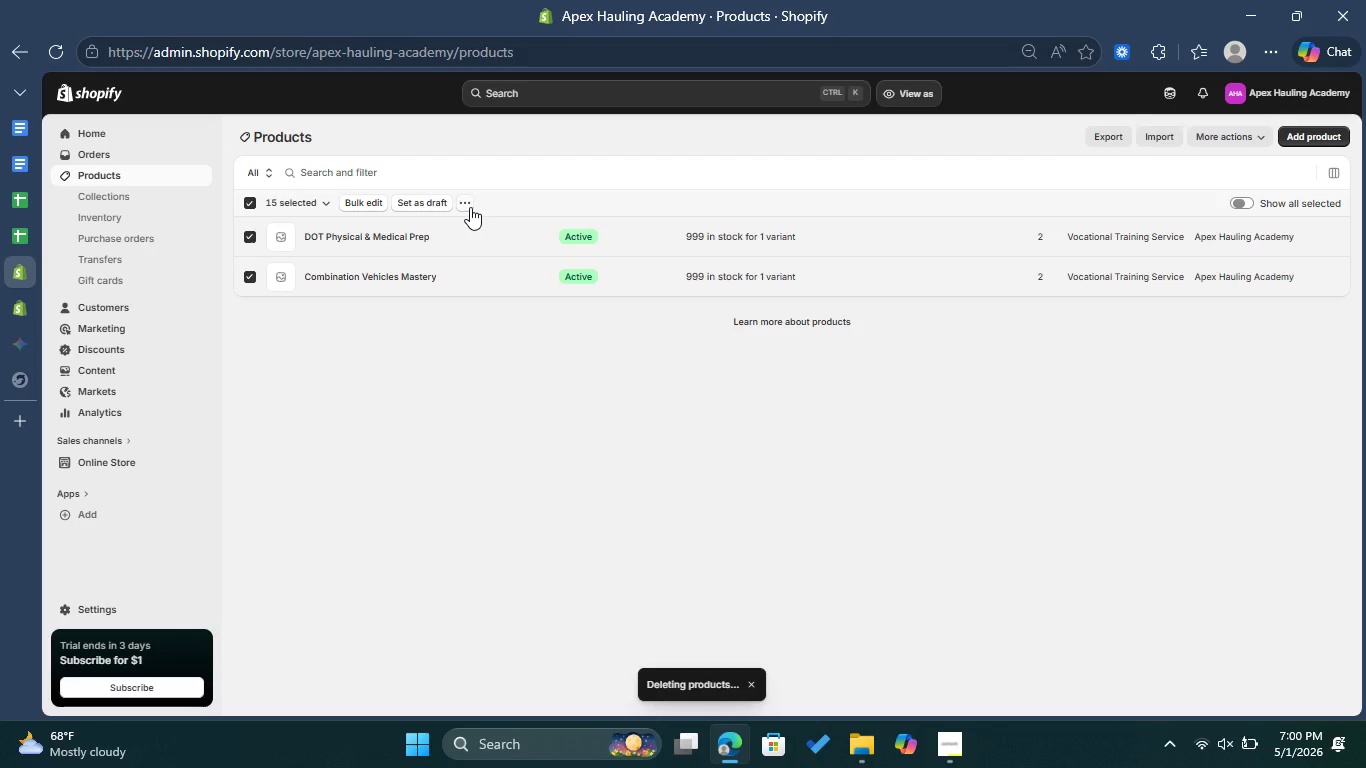 
left_click([552, 286])
 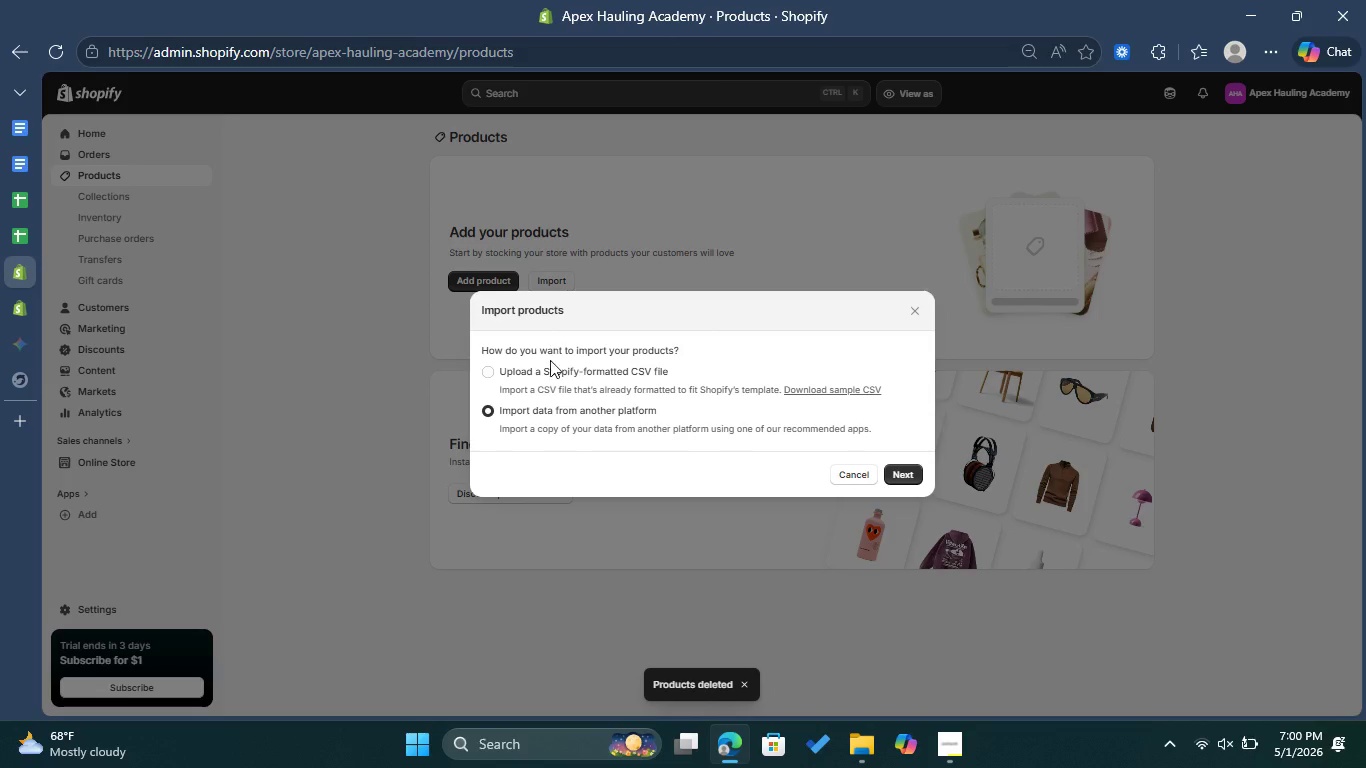 
left_click([550, 371])
 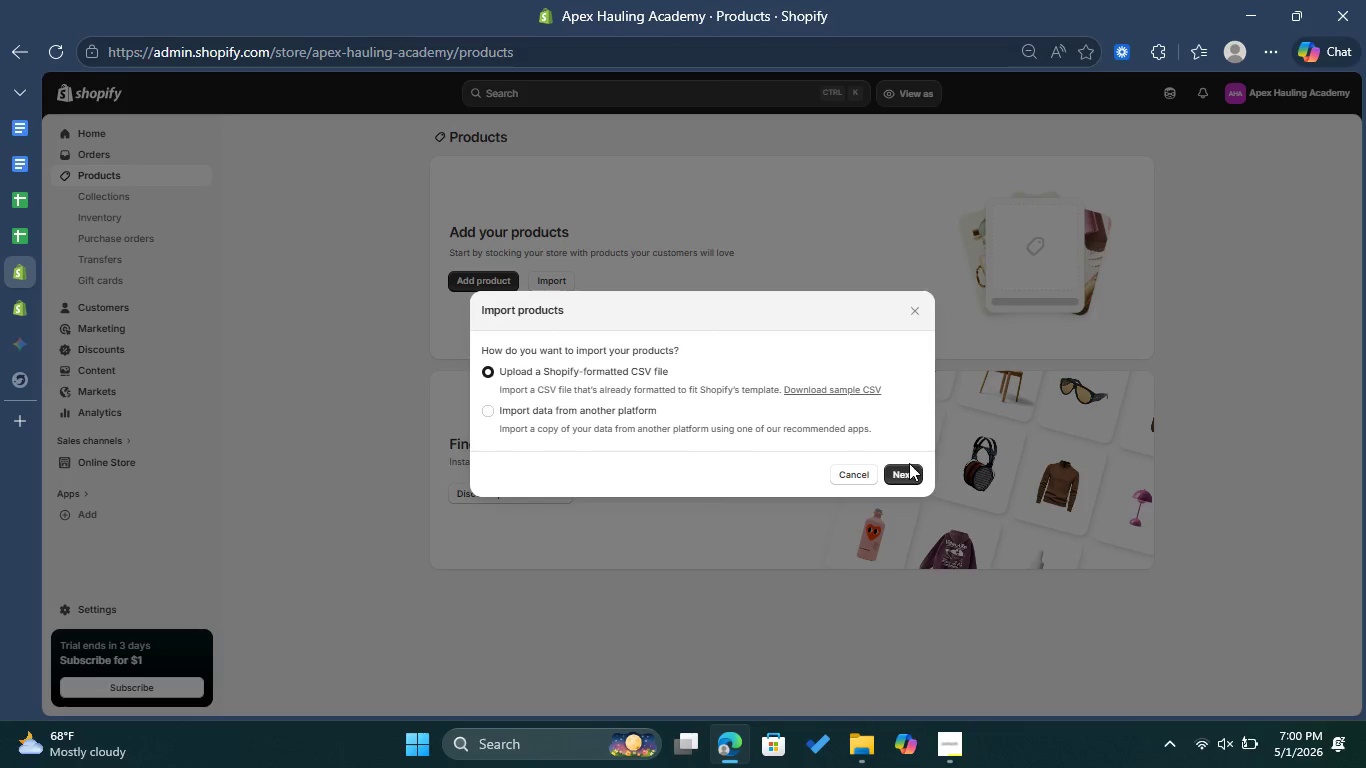 
left_click([909, 470])
 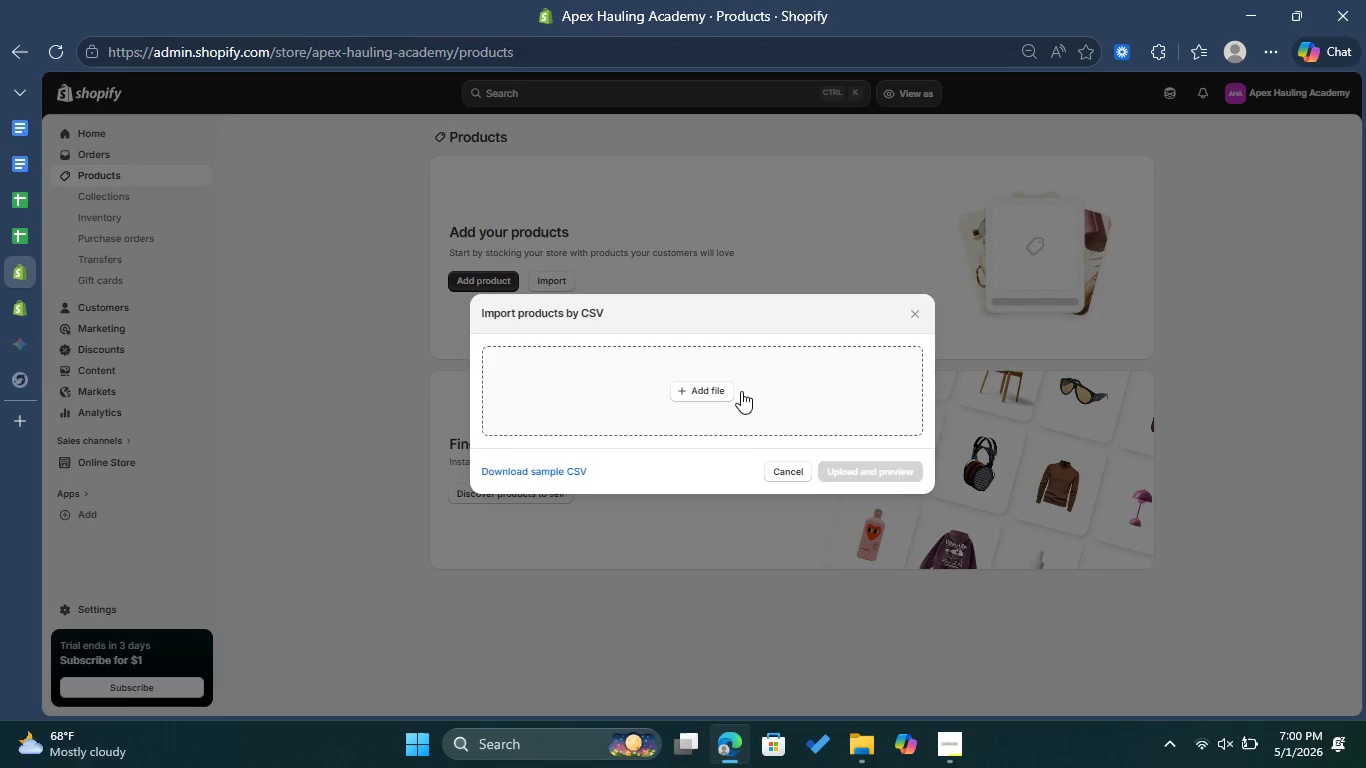 
left_click([724, 391])
 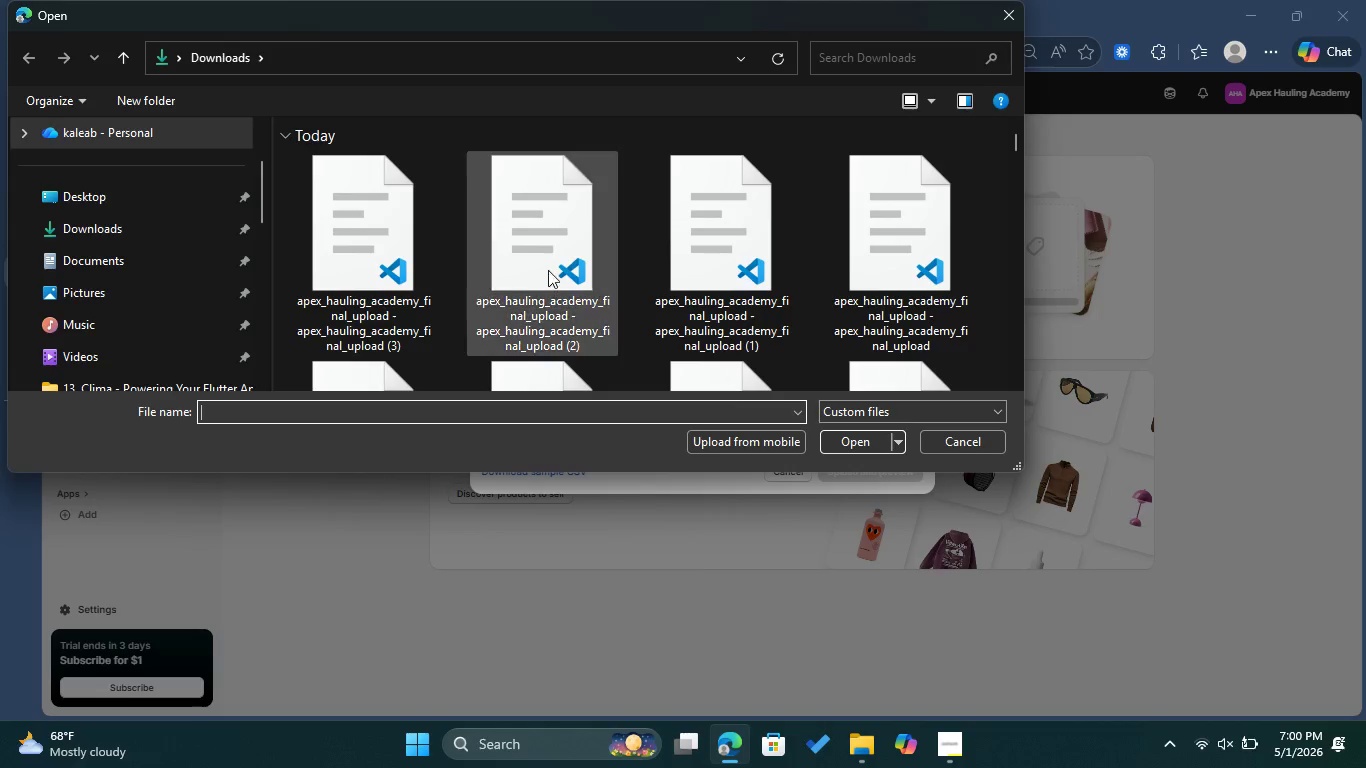 
double_click([379, 247])
 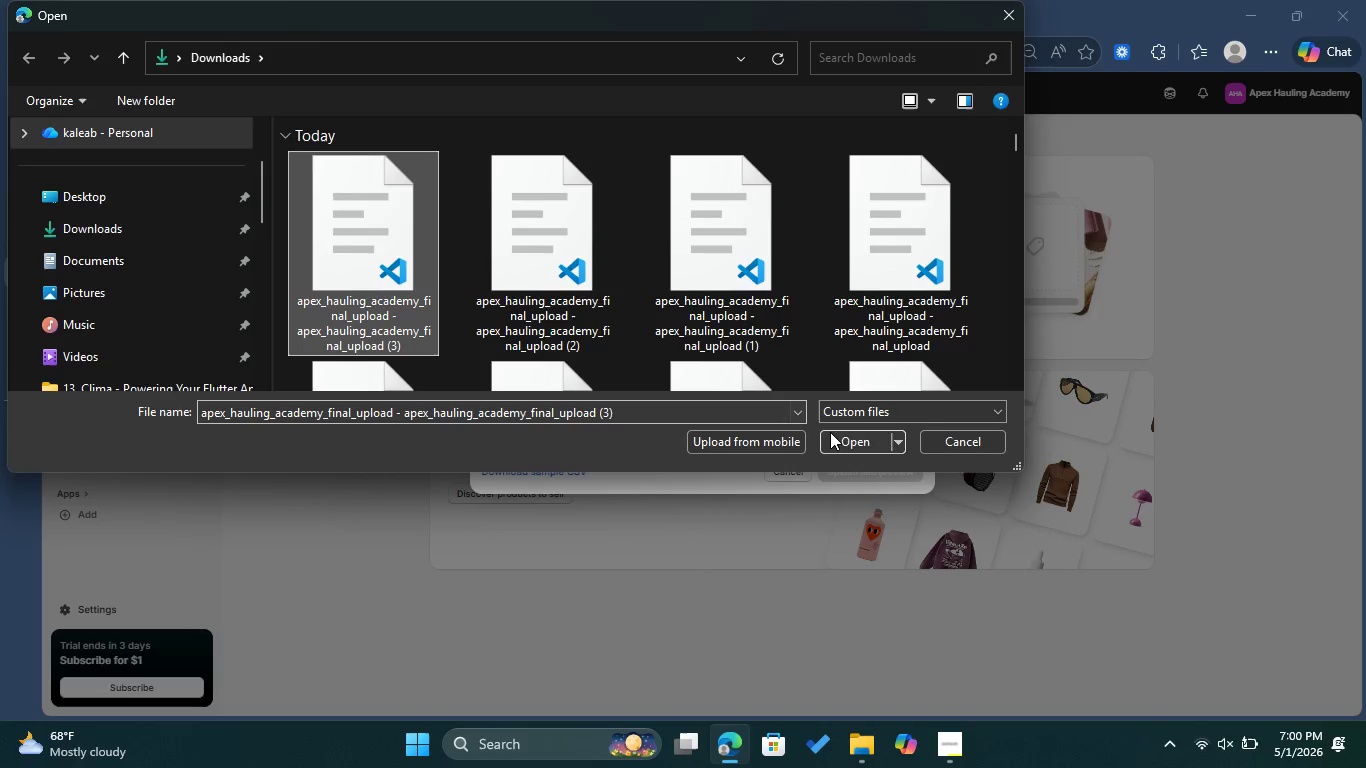 
left_click([853, 440])
 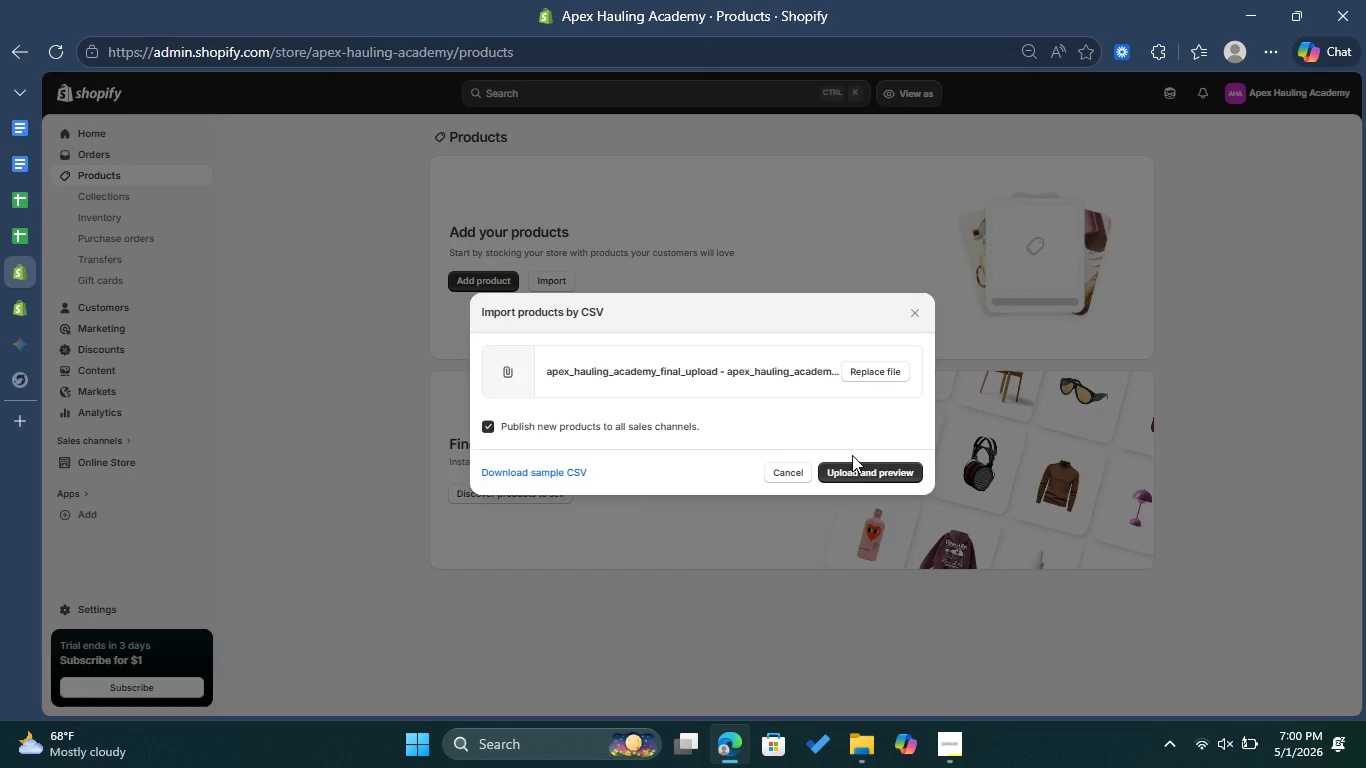 
left_click([867, 471])
 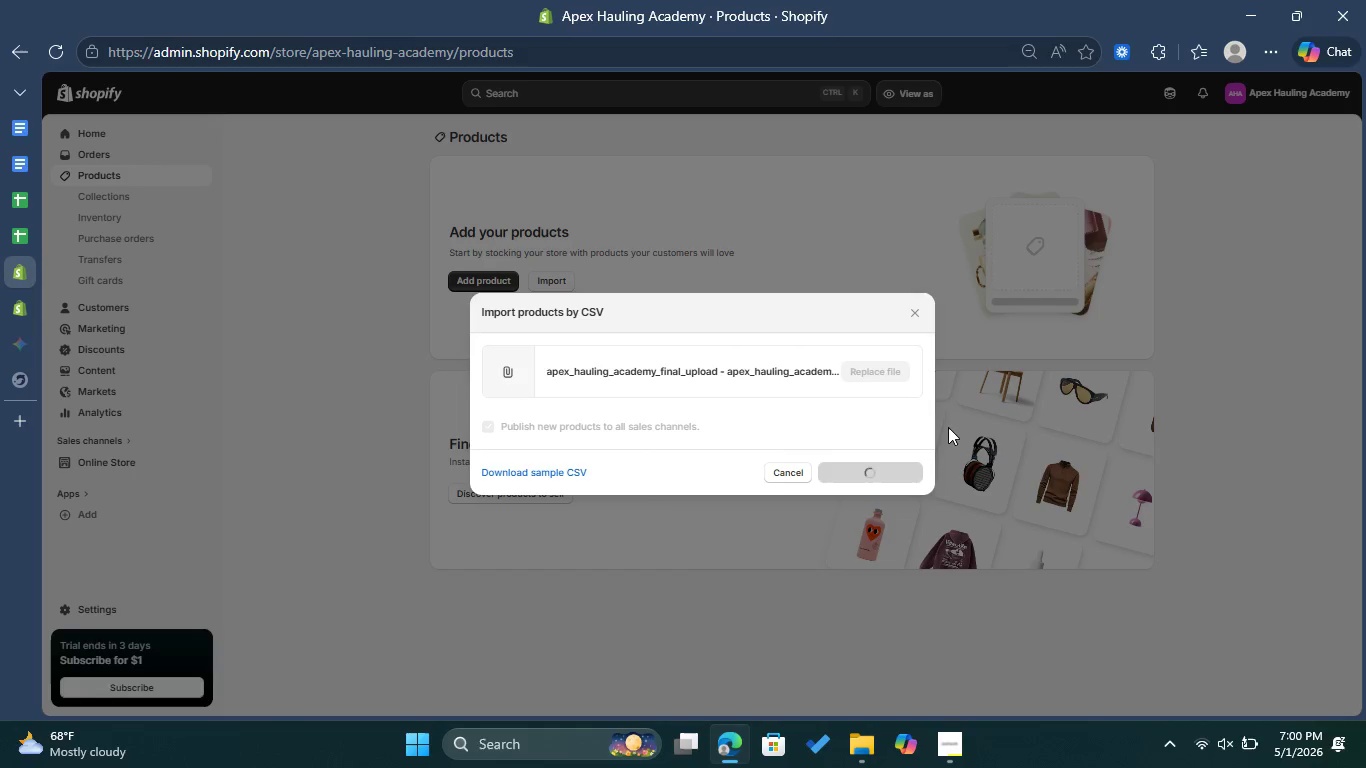 
mouse_move([922, 445])
 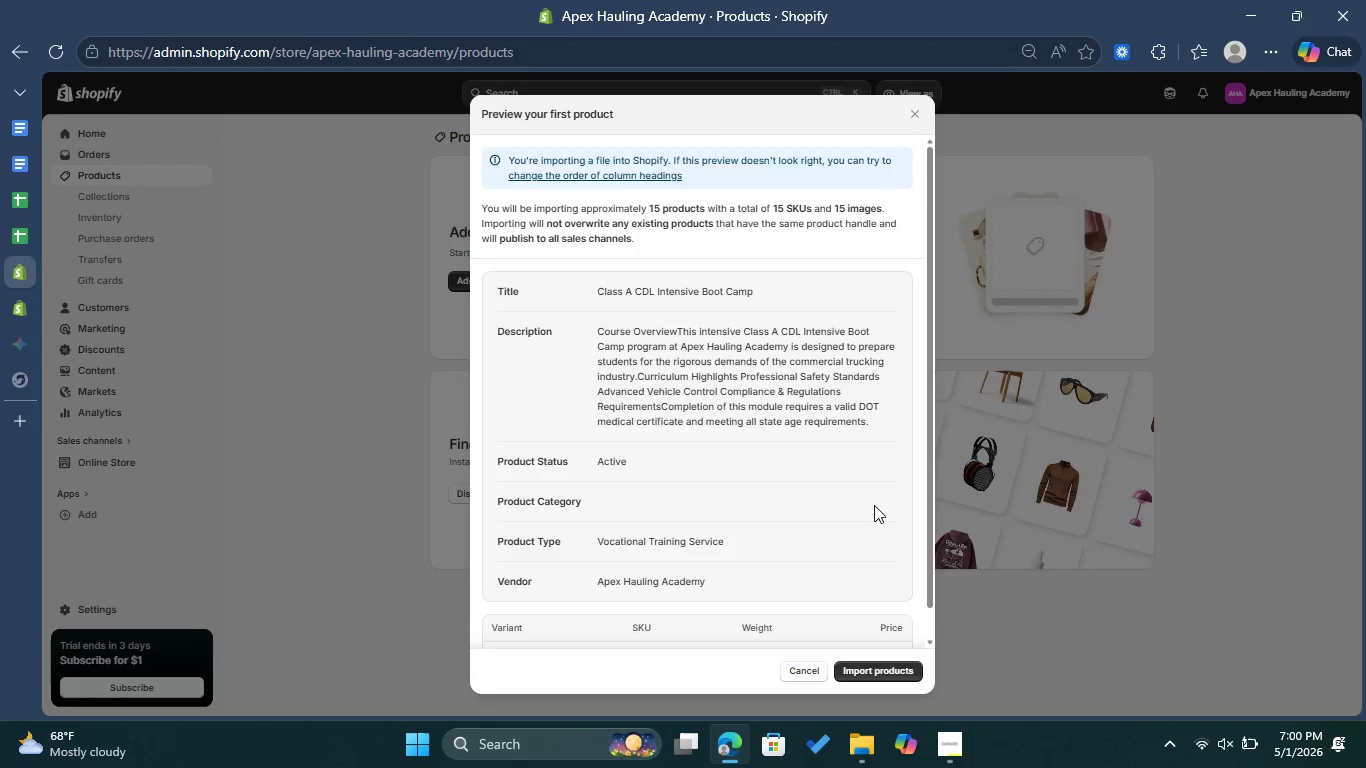 
scroll: coordinate [874, 505], scroll_direction: down, amount: 4.0
 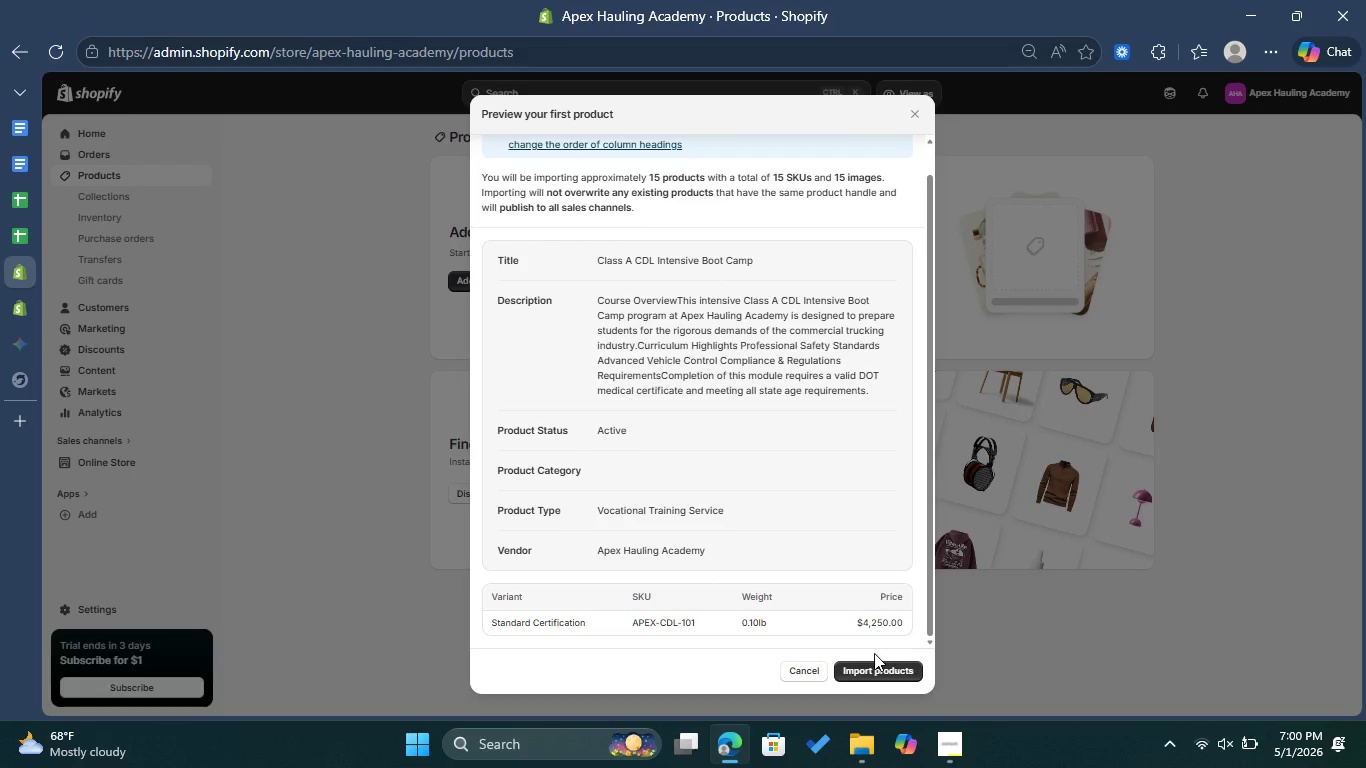 
left_click([882, 677])
 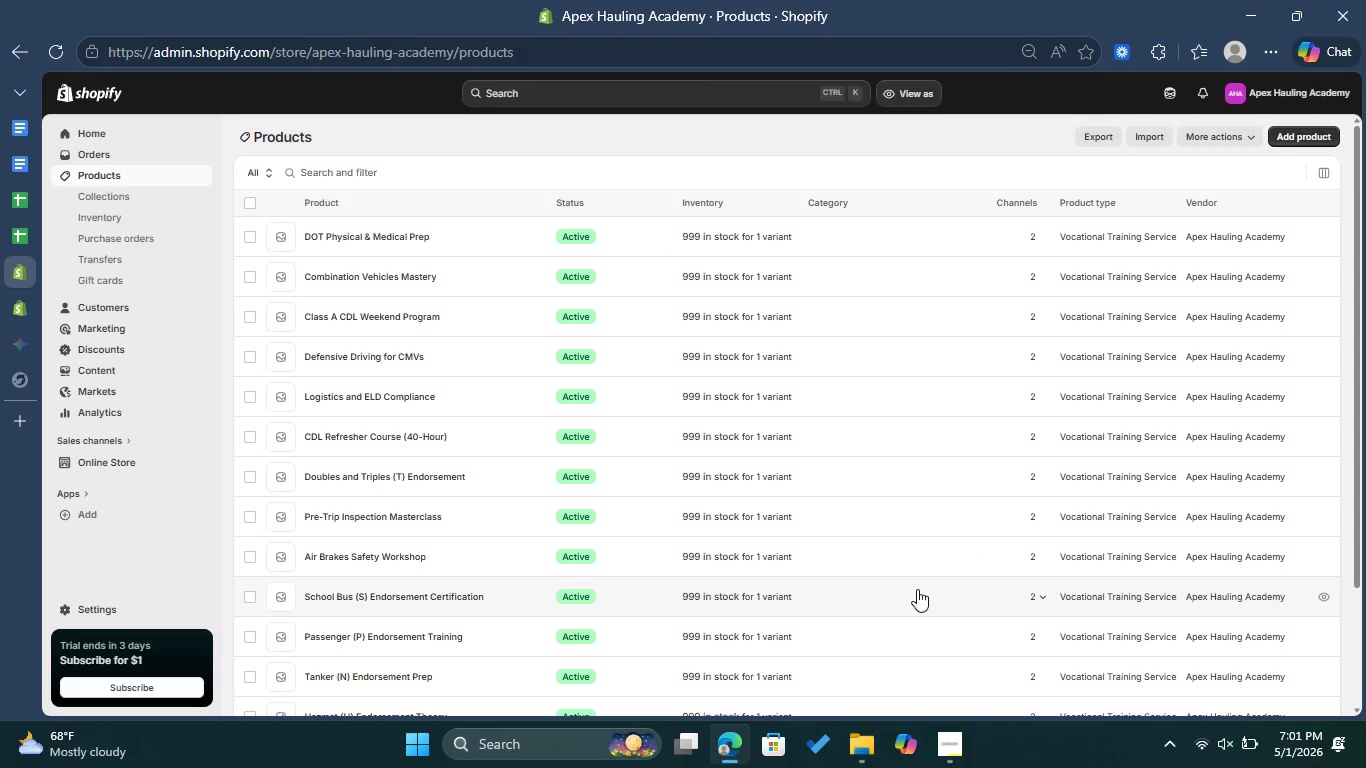 
wait(40.33)
 